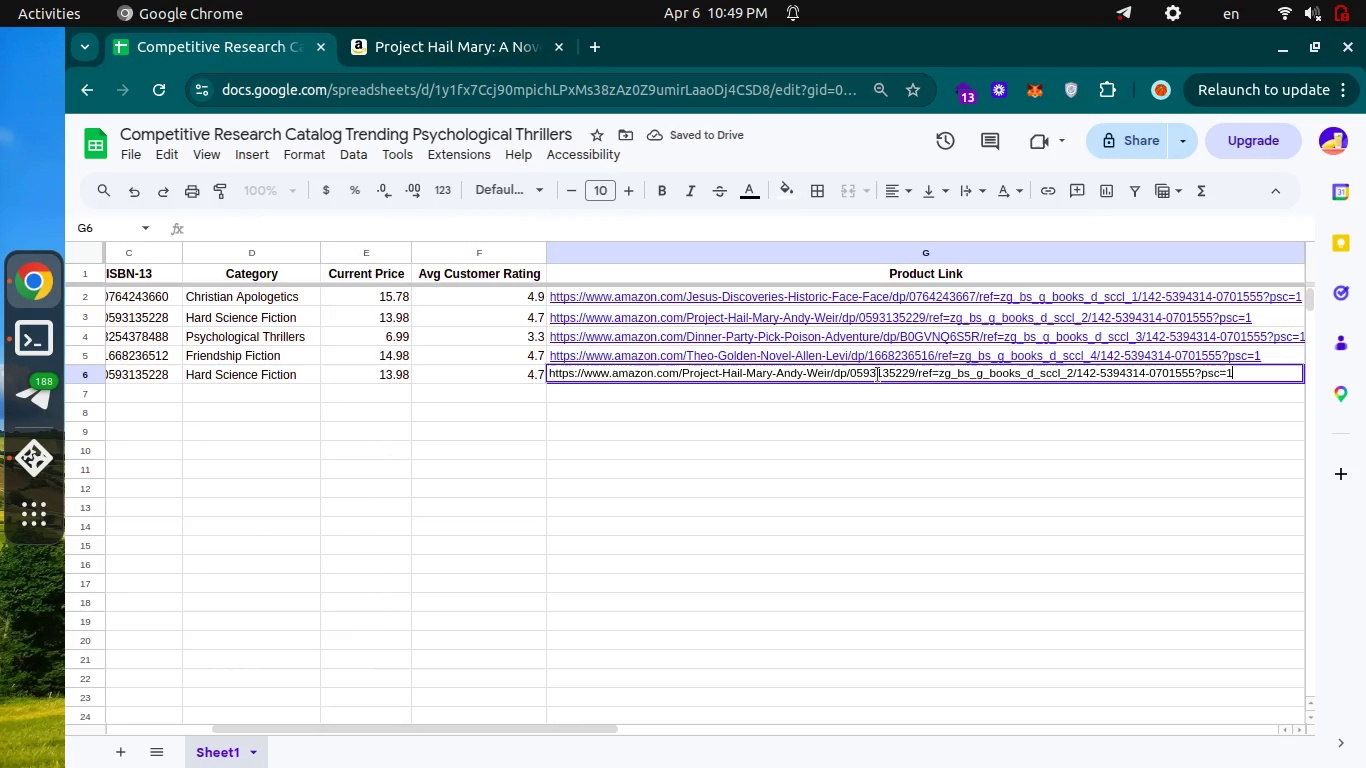 
key(Control+V)
 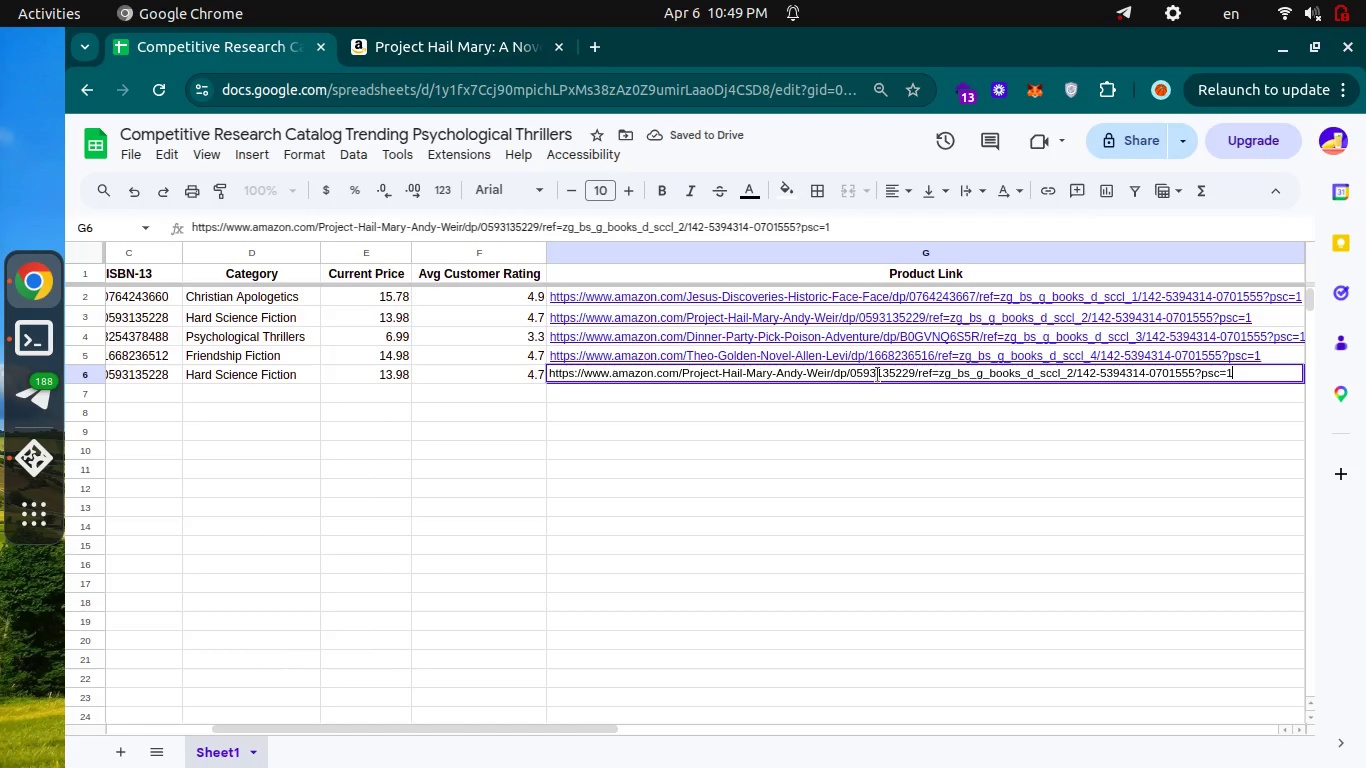 
key(Enter)
 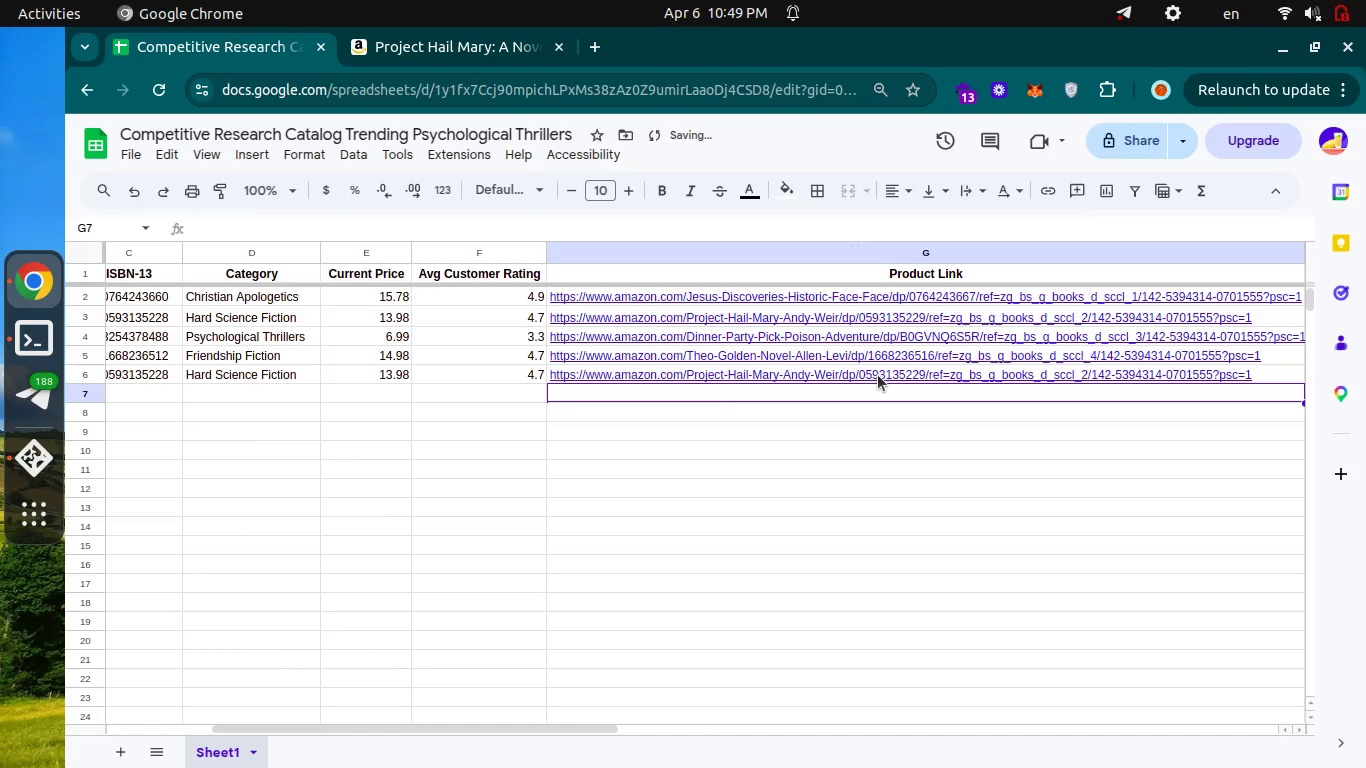 
key(Control+ControlLeft)
 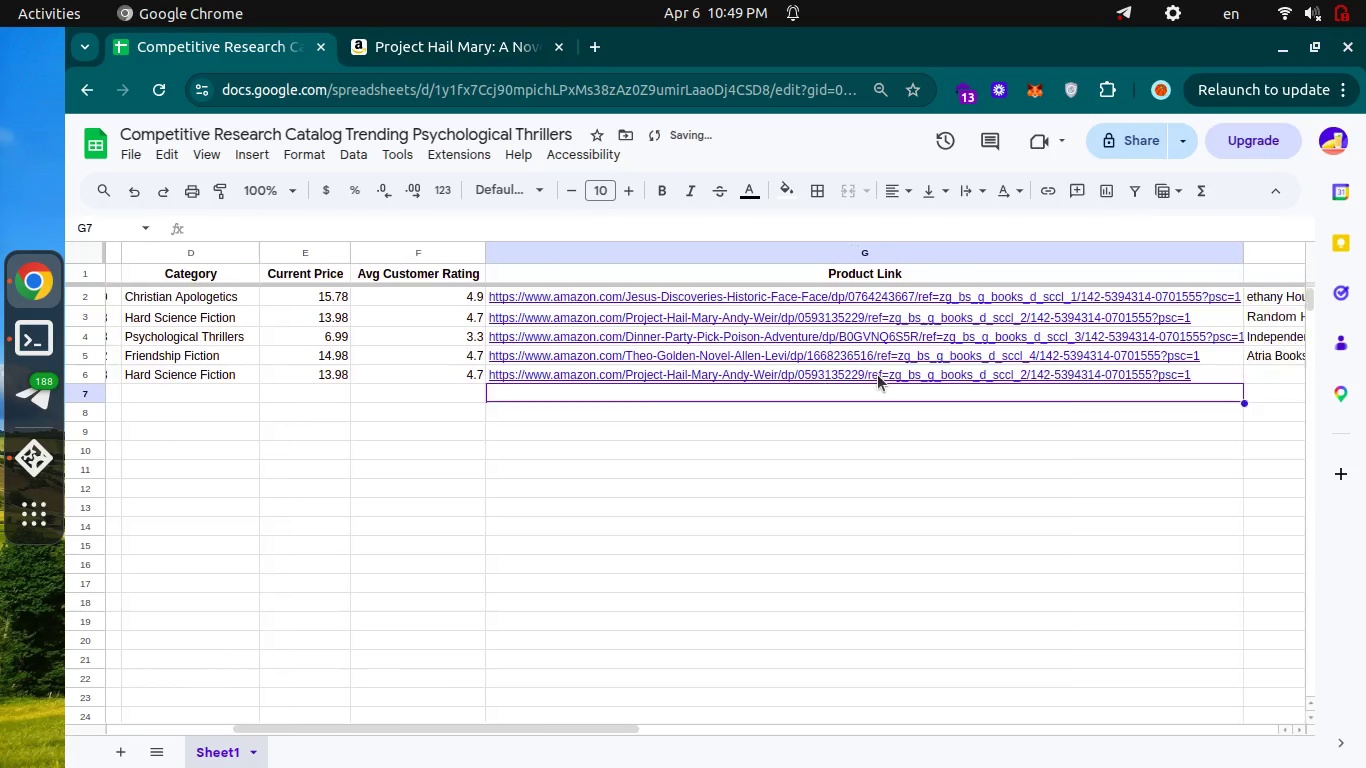 
scroll: coordinate [878, 375], scroll_direction: down, amount: 5.0
 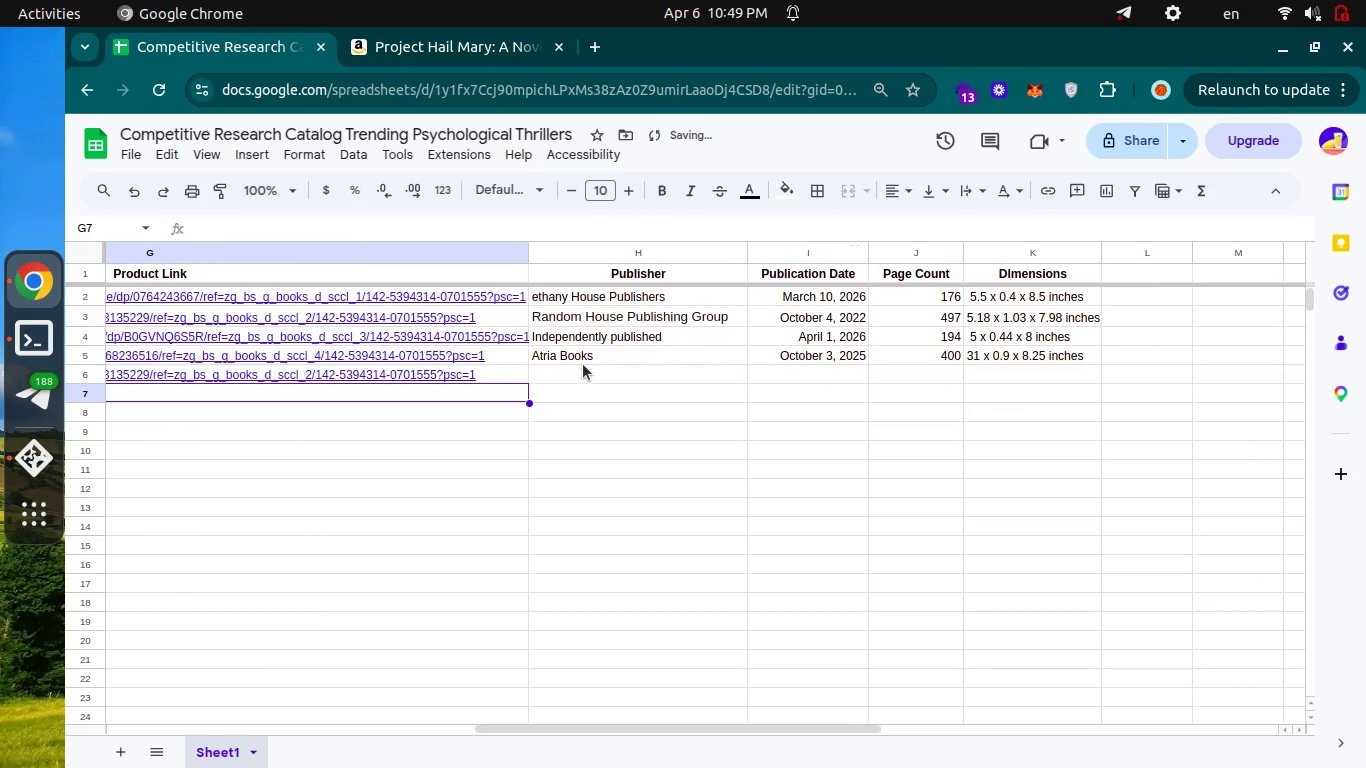 
left_click_drag(start_coordinate=[581, 364], to_coordinate=[589, 364])
 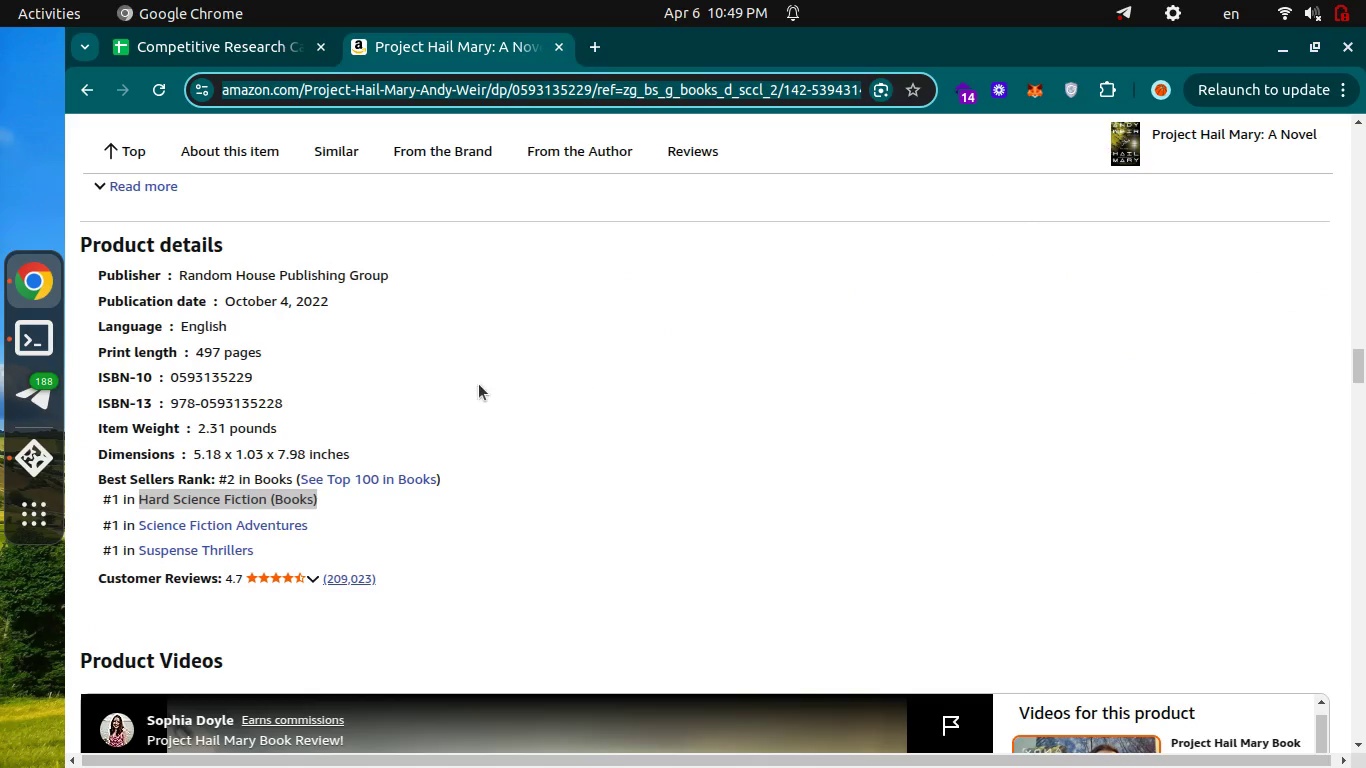 
key(Control+ControlLeft)
 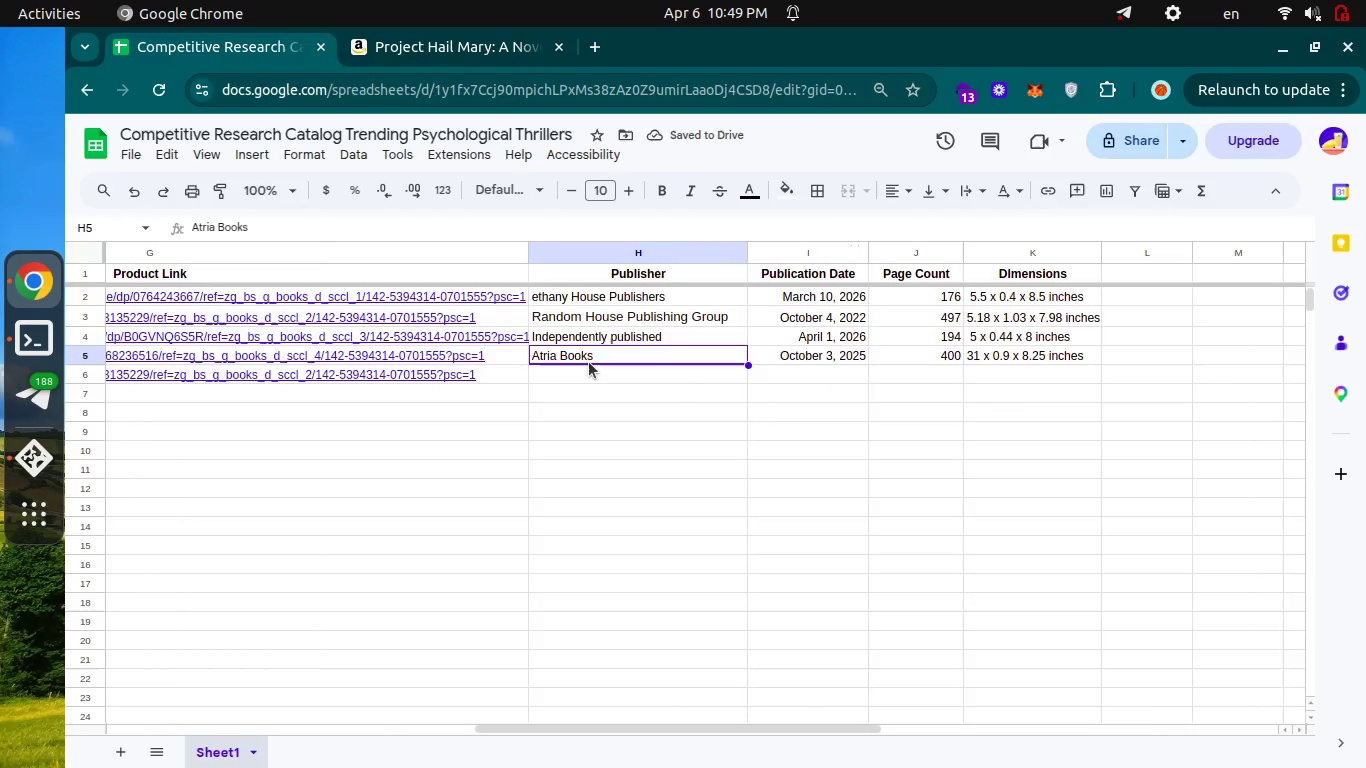 
key(Control+Tab)
 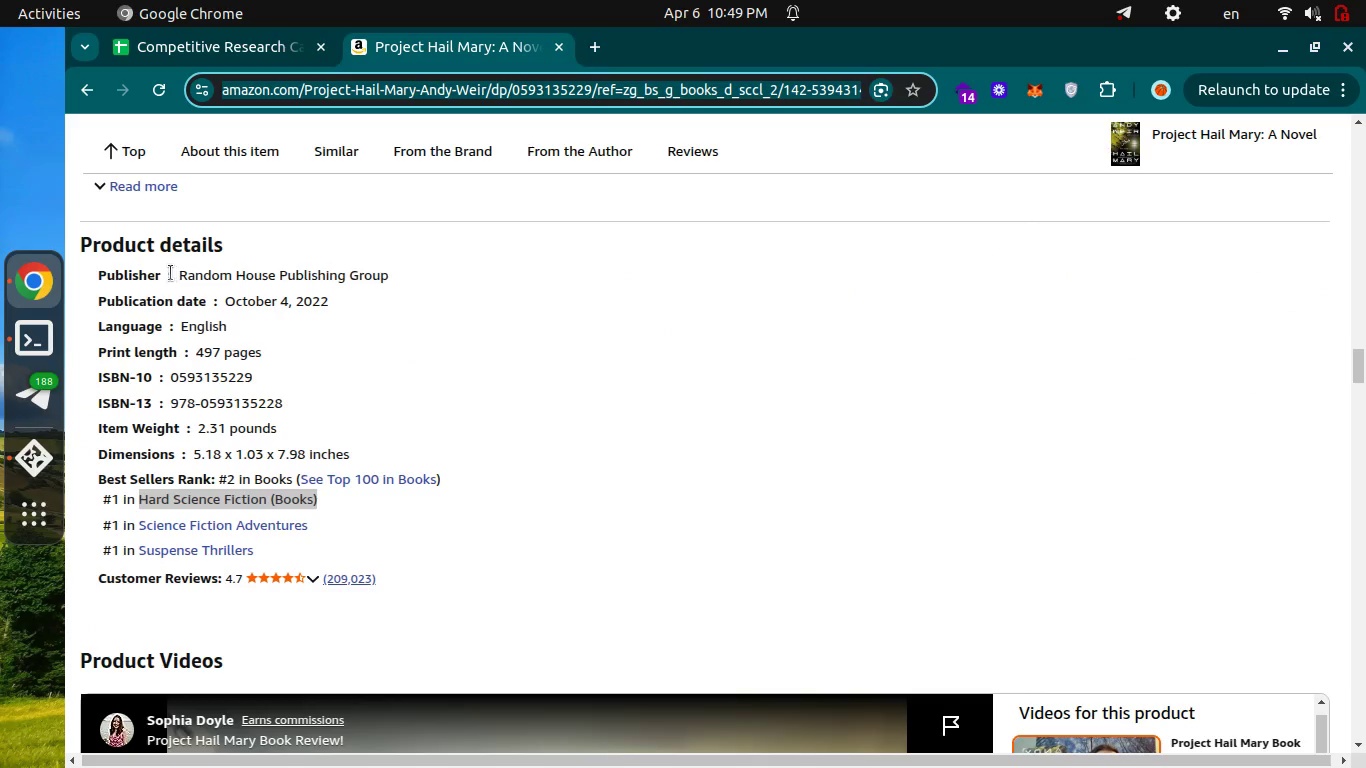 
left_click_drag(start_coordinate=[177, 269], to_coordinate=[392, 277])
 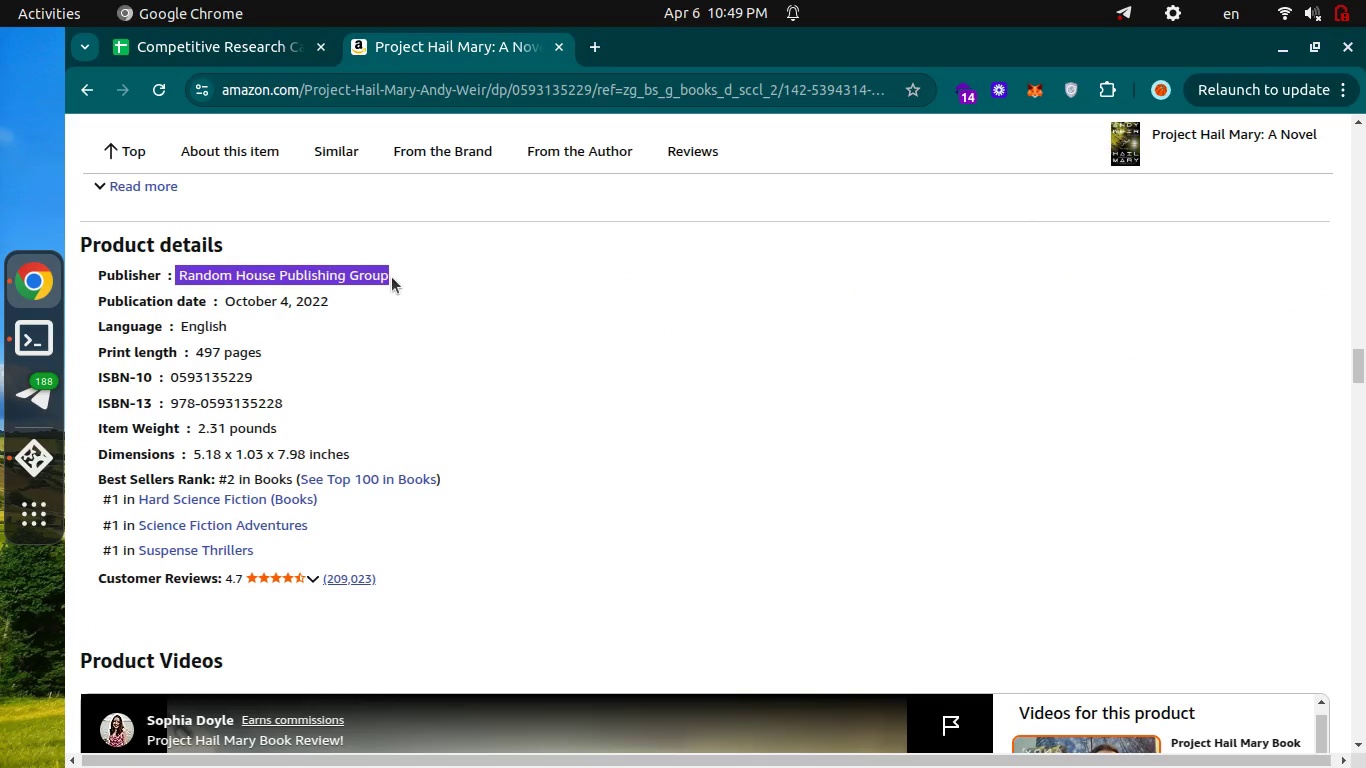 
key(Control+C)
 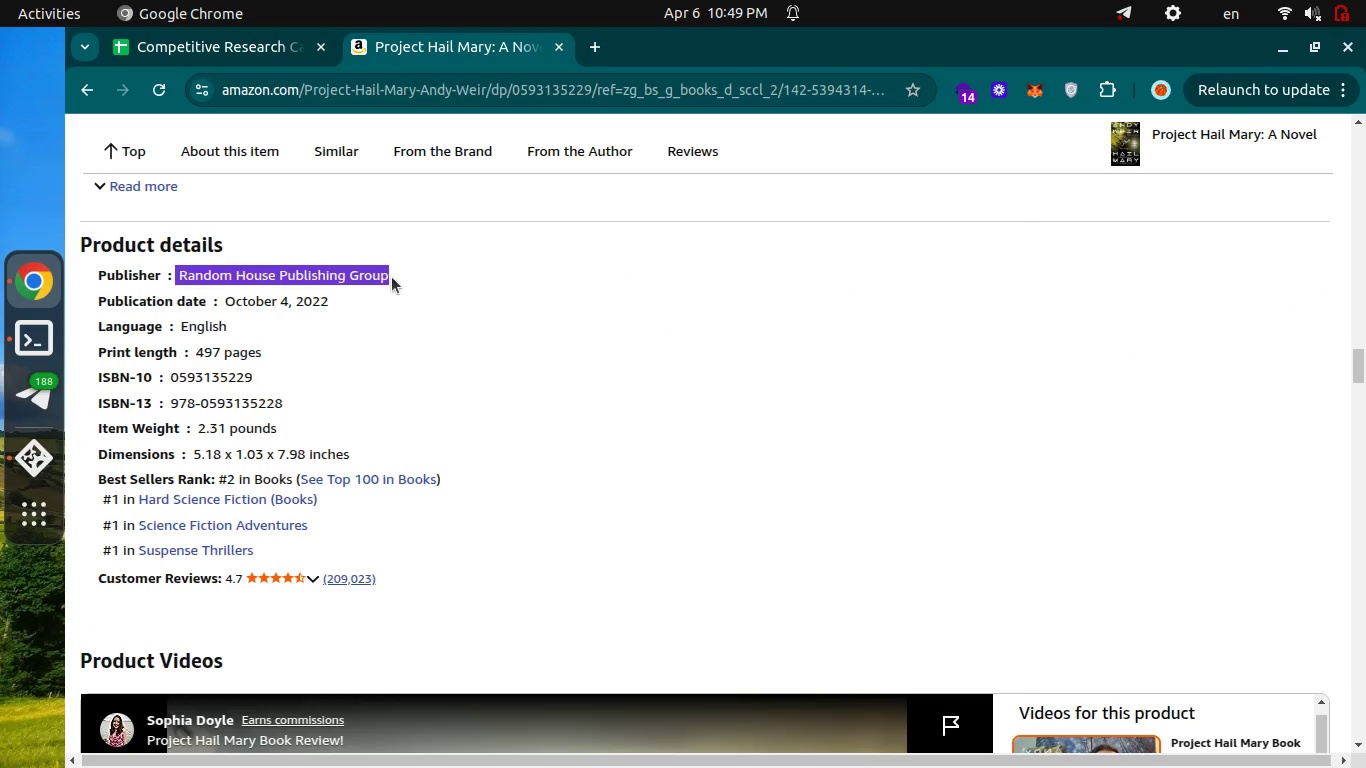 
key(Control+C)
 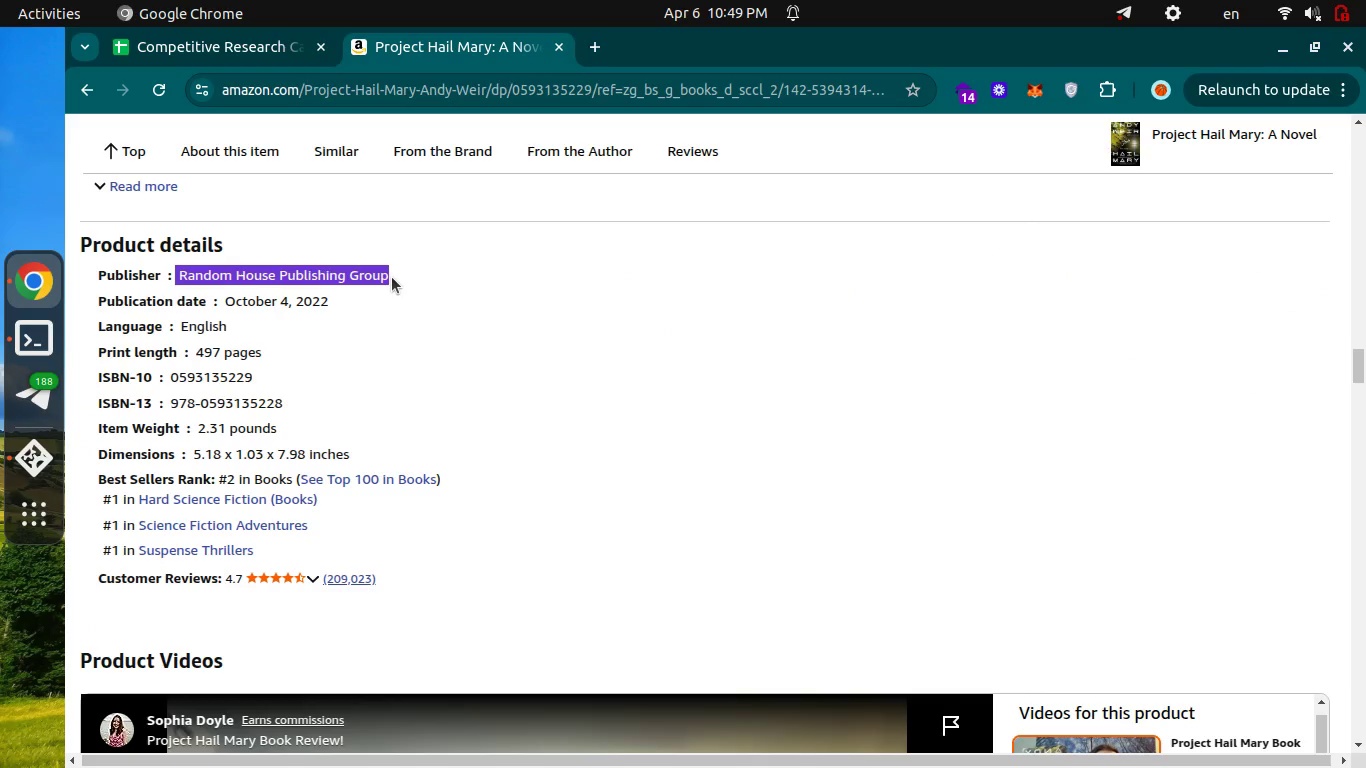 
key(Control+ControlLeft)
 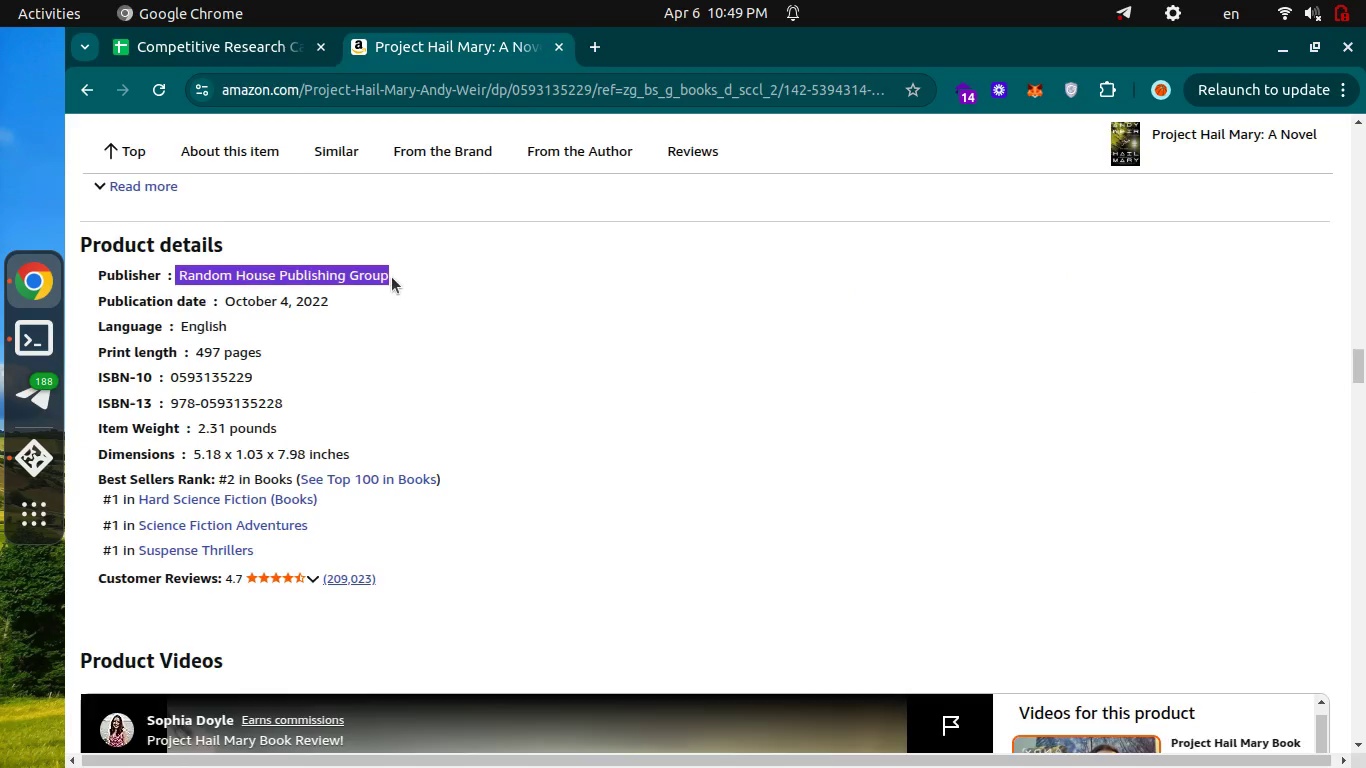 
key(Control+Tab)
 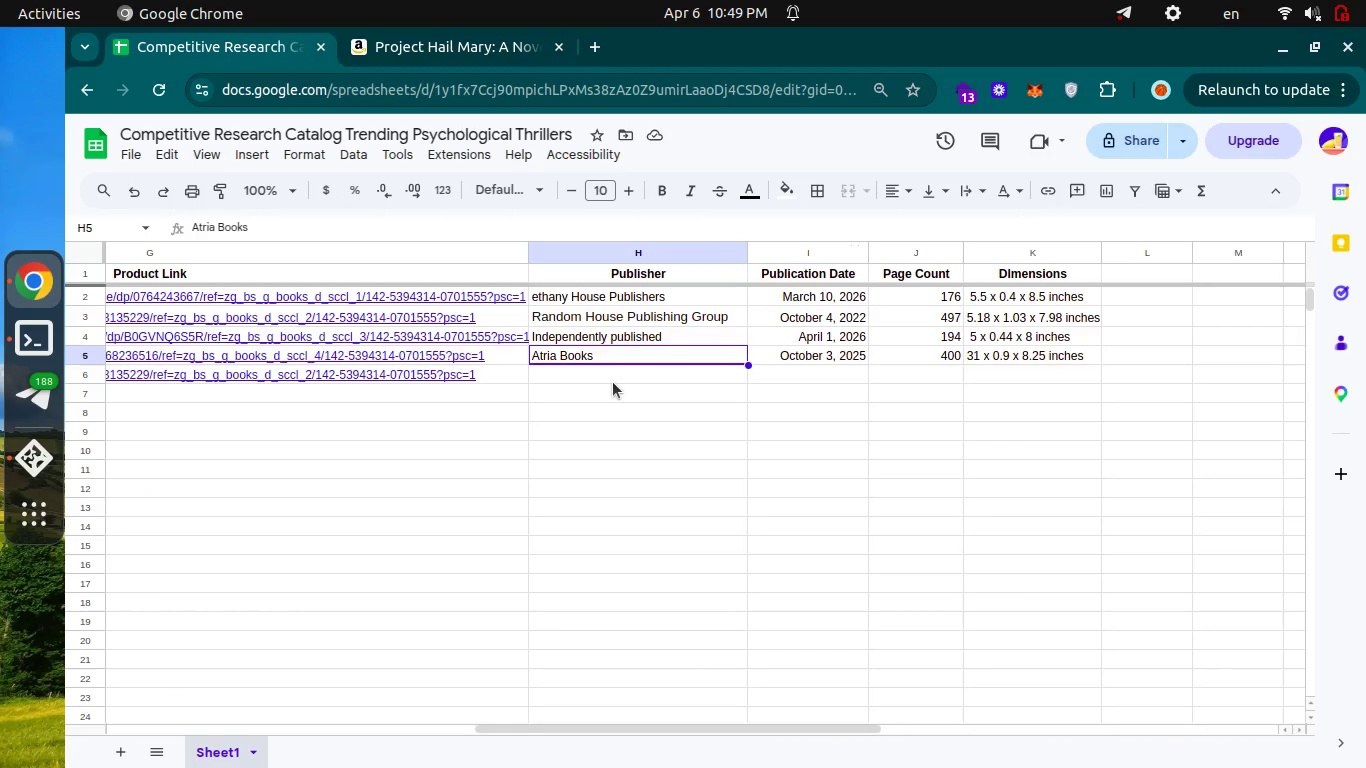 
left_click([613, 382])
 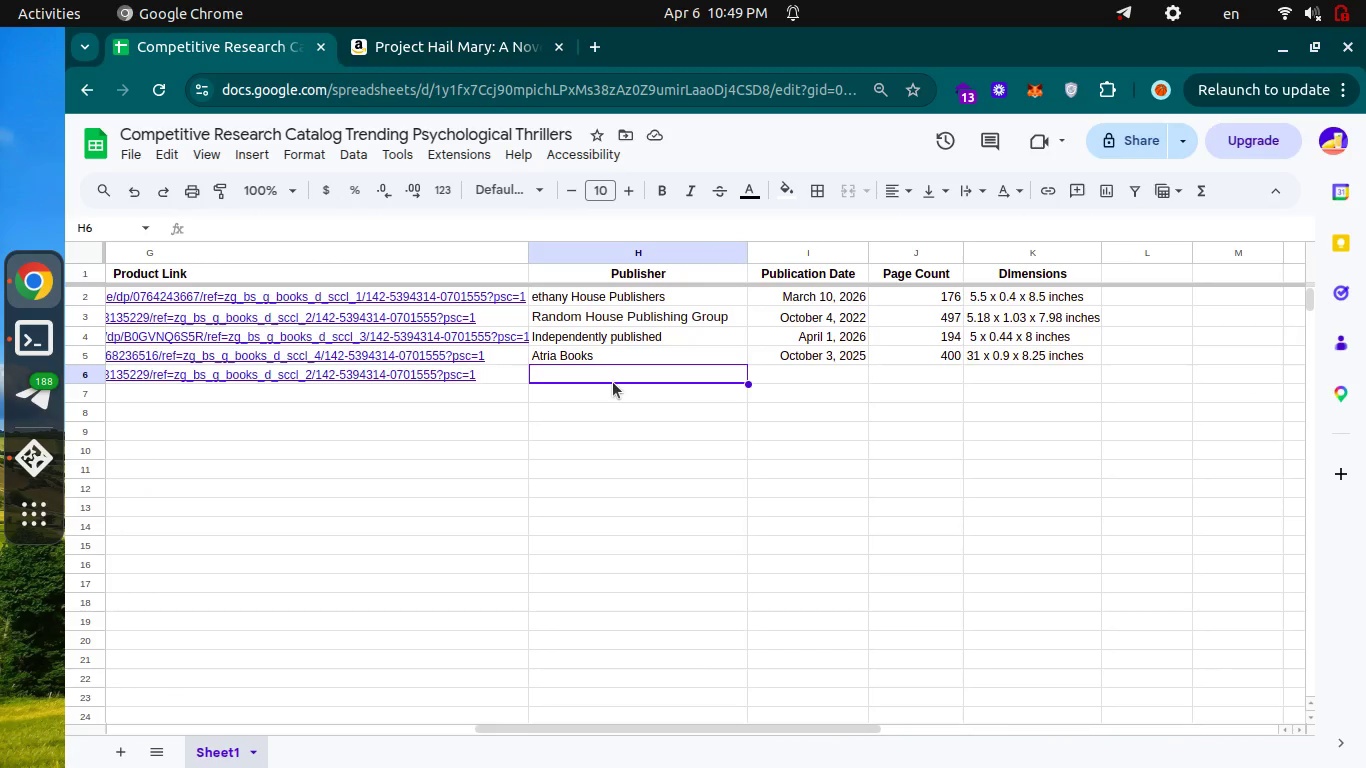 
key(Enter)
 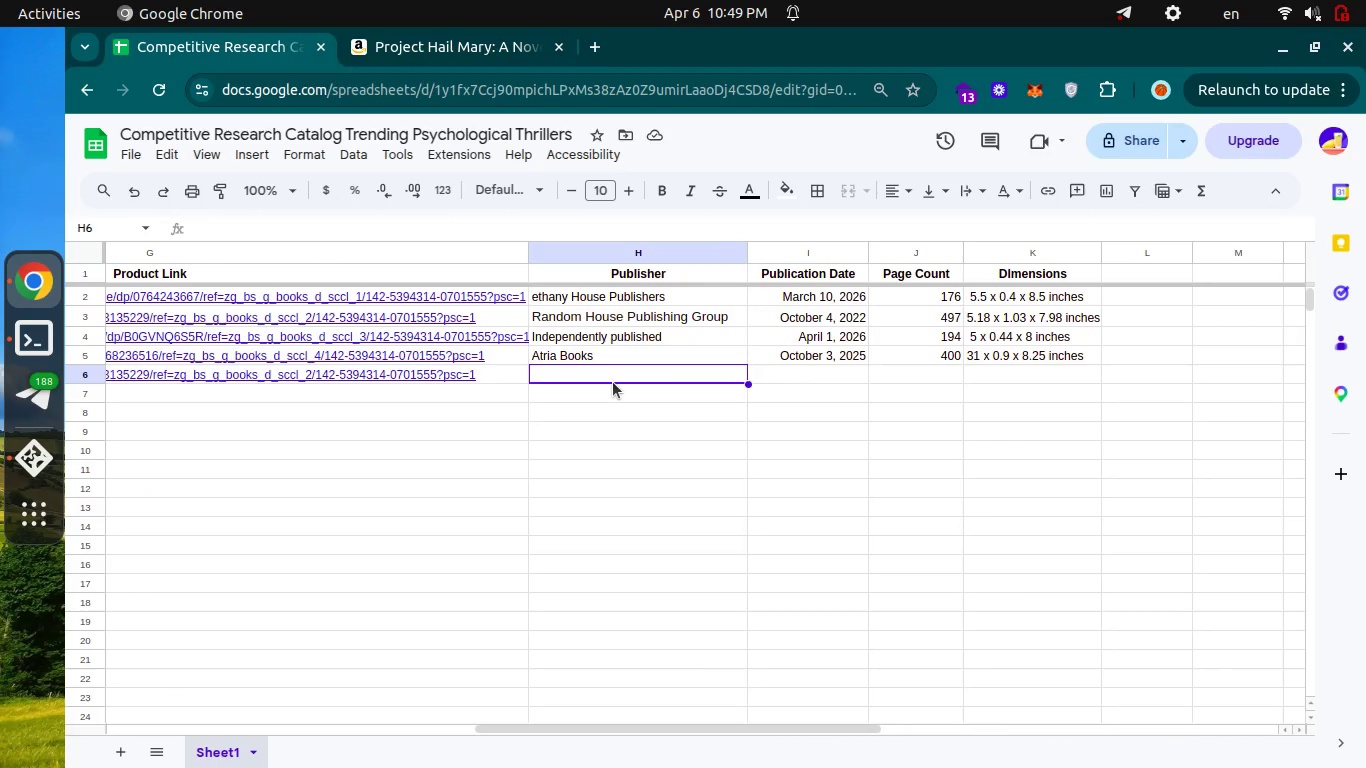 
key(Control+V)
 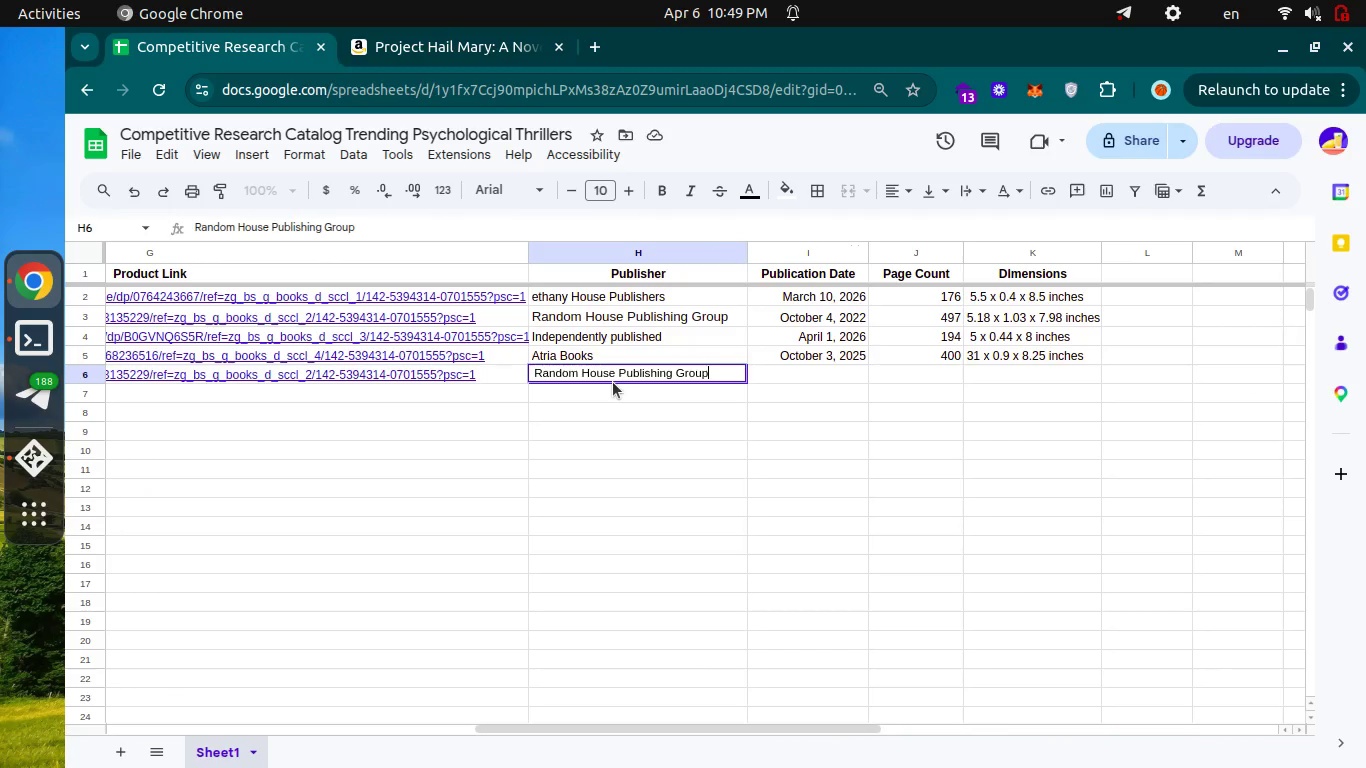 
key(Enter)
 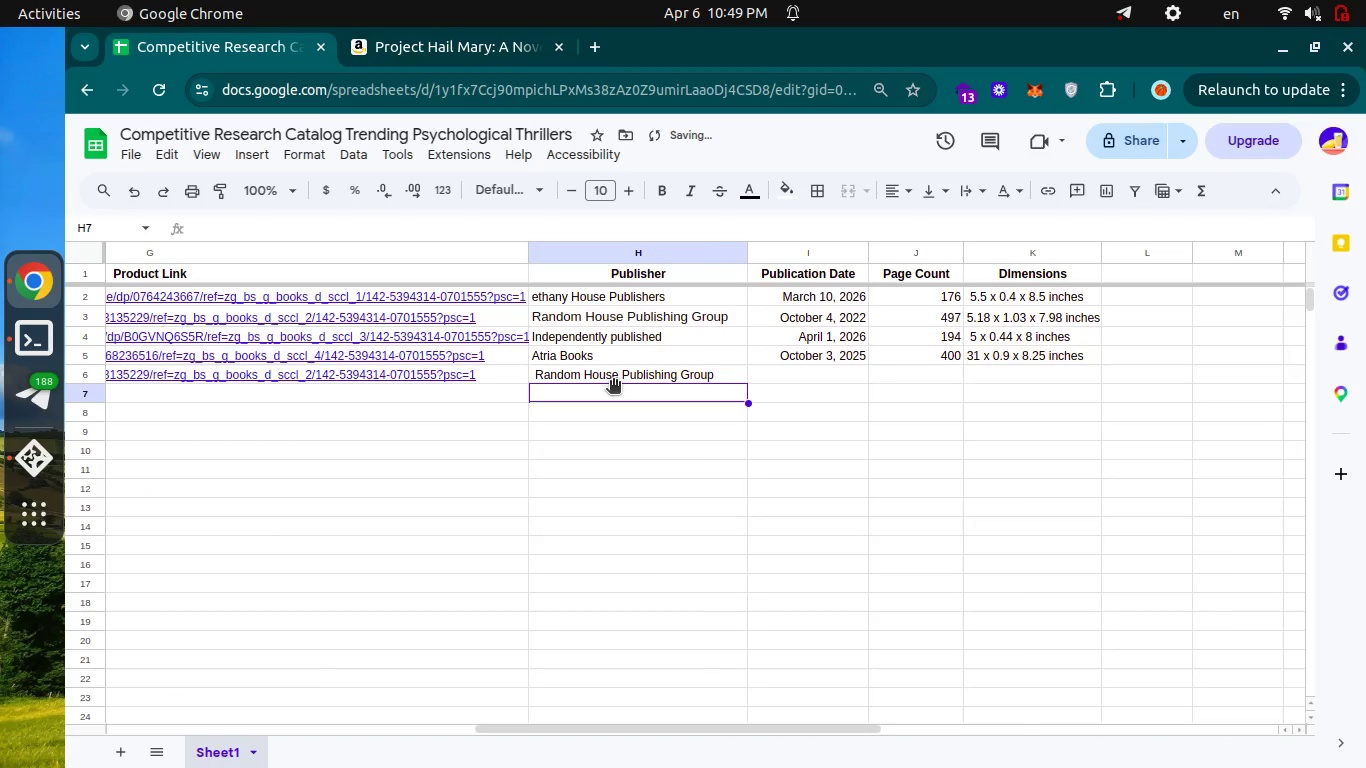 
key(Control+Tab)
 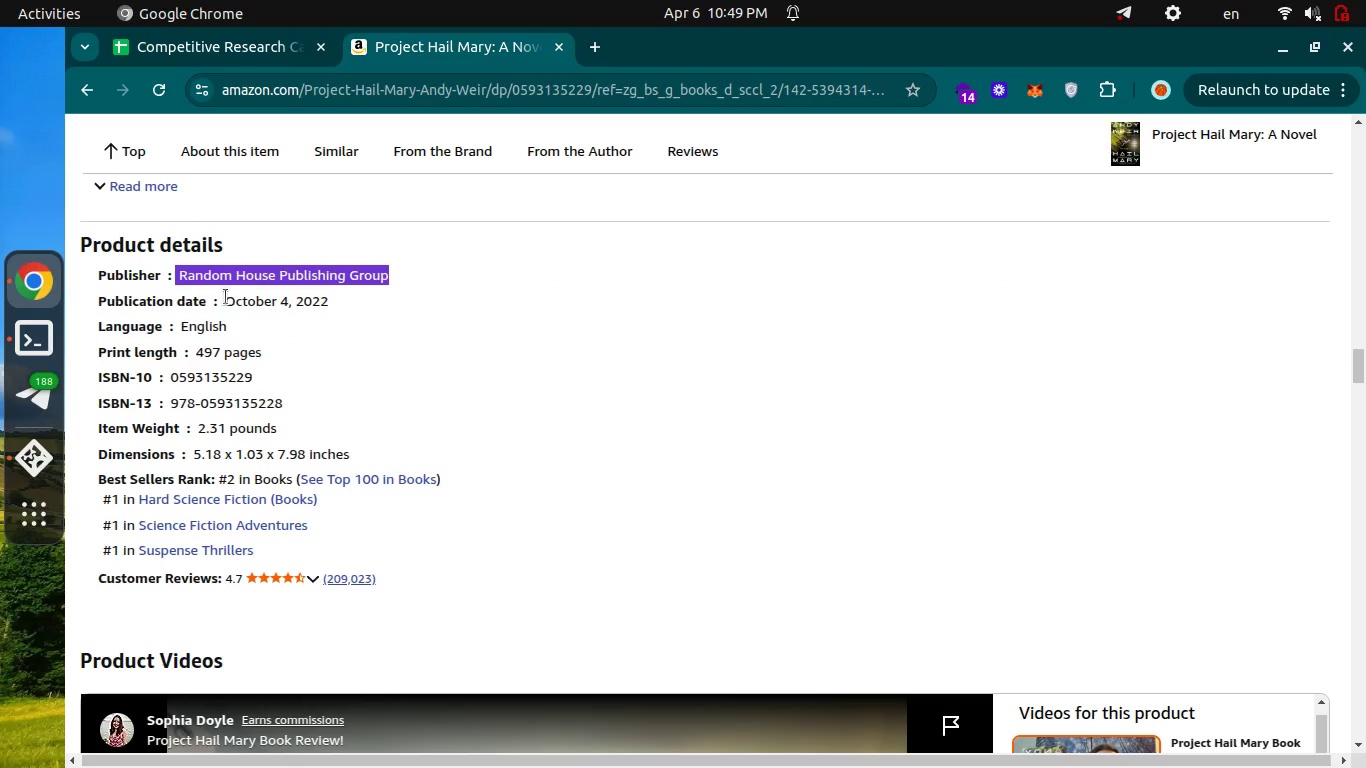 
left_click_drag(start_coordinate=[226, 297], to_coordinate=[354, 297])
 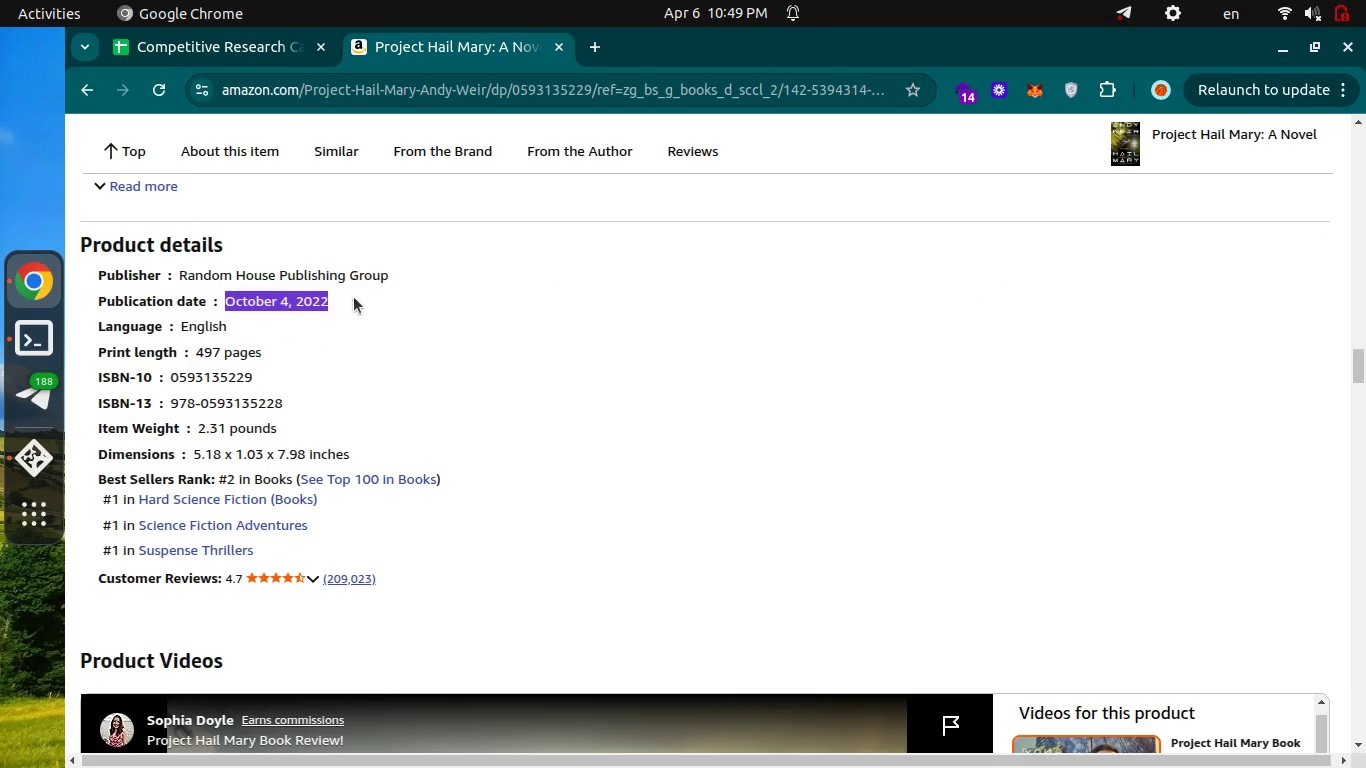 
key(Control+C)
 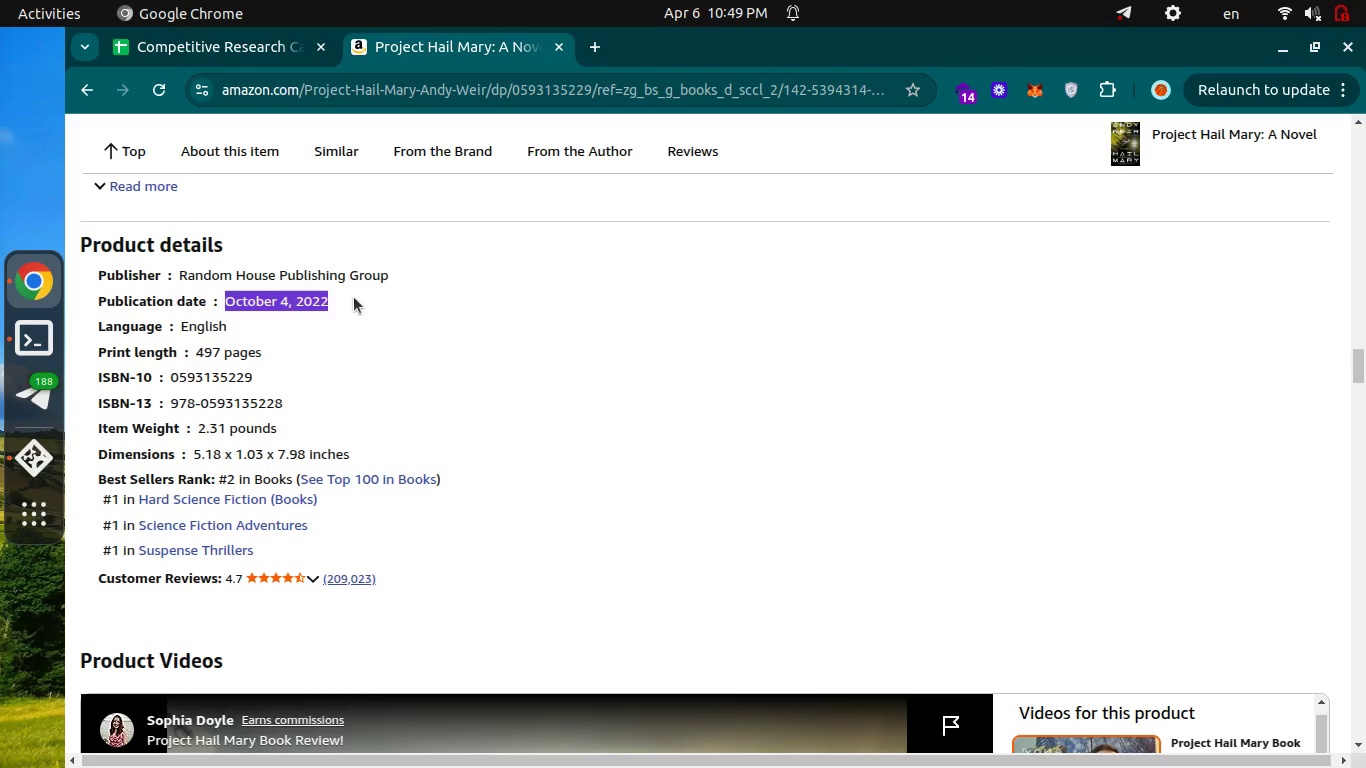 
key(Control+C)
 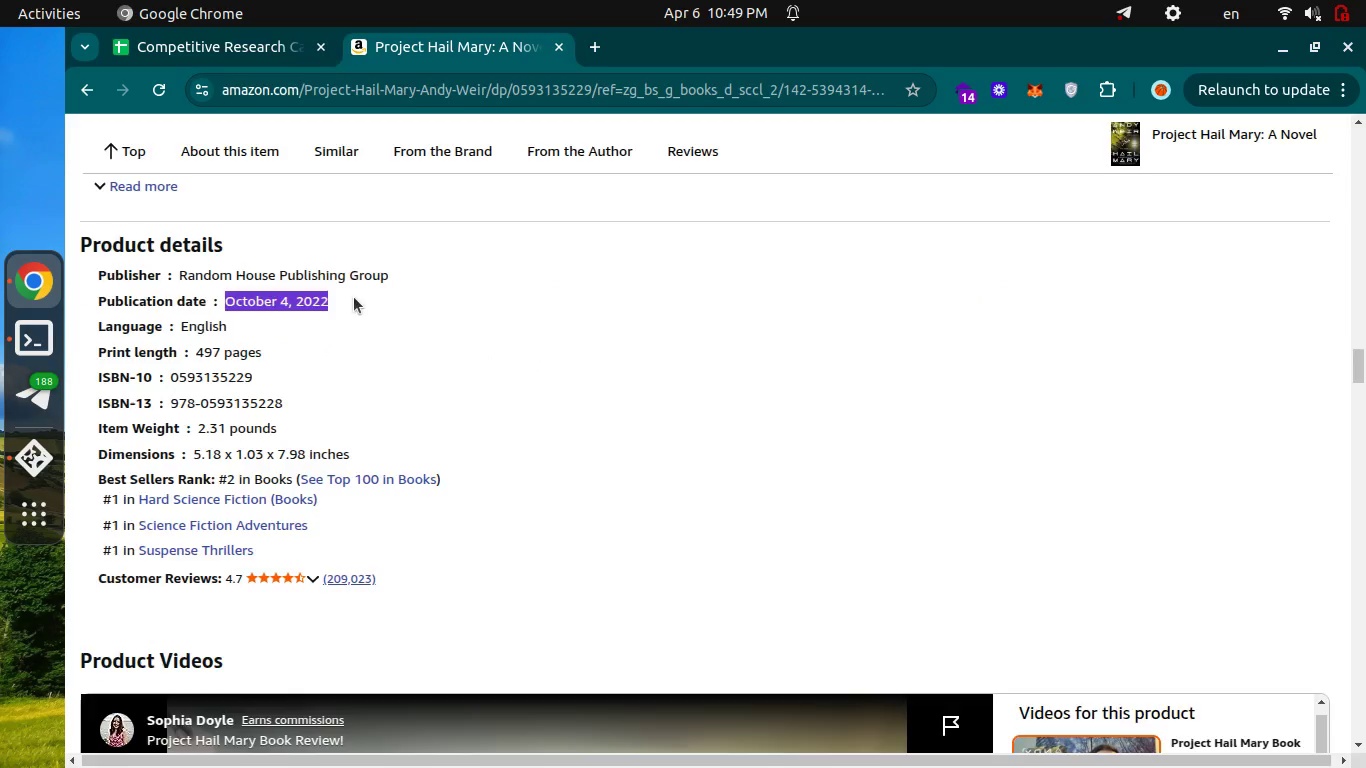 
key(Control+ControlLeft)
 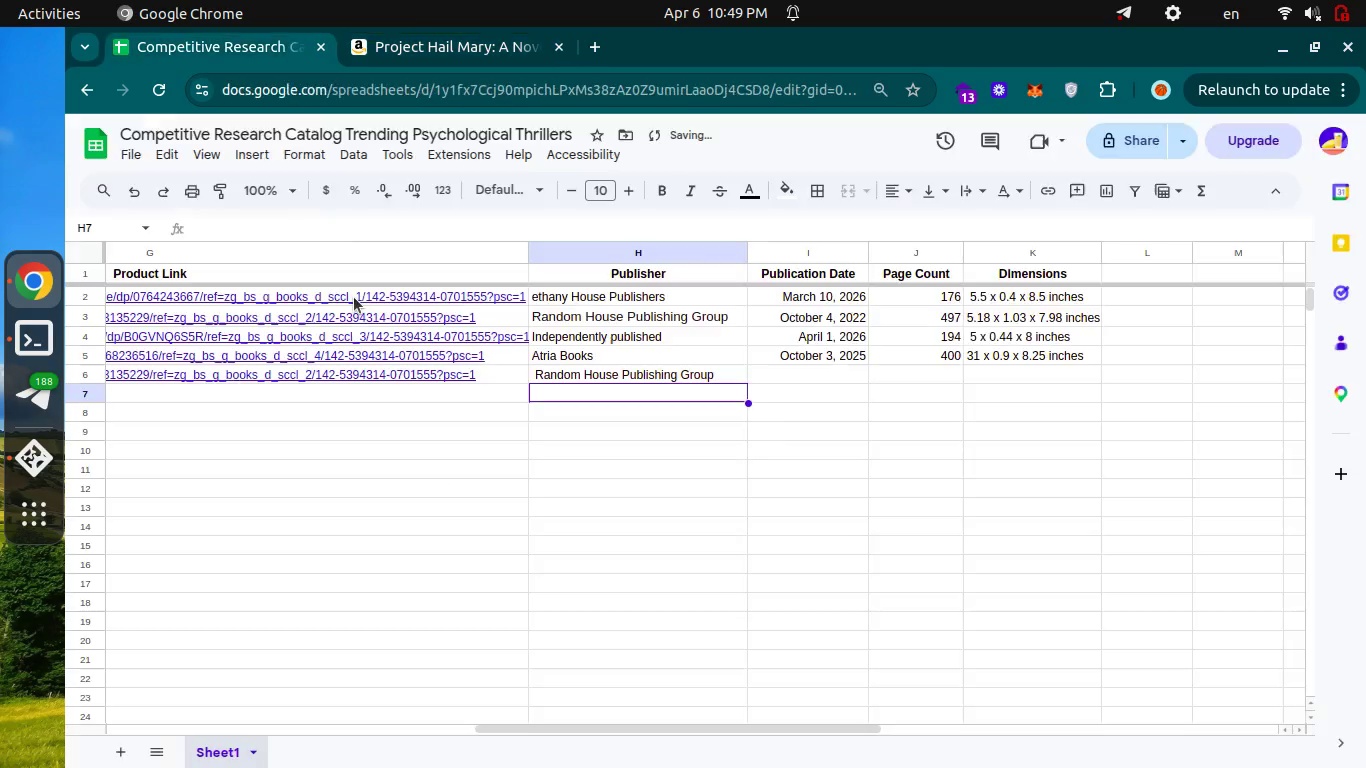 
key(Control+Tab)
 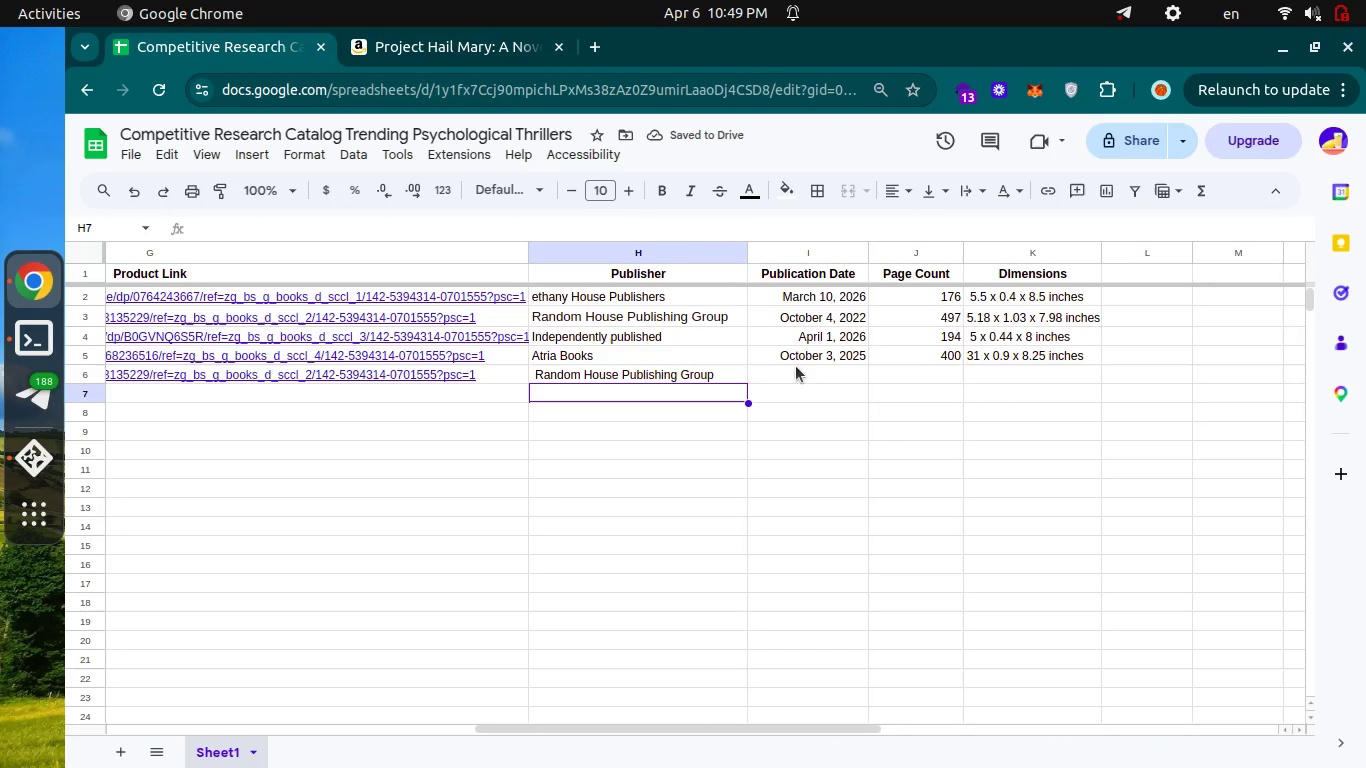 
left_click([776, 366])
 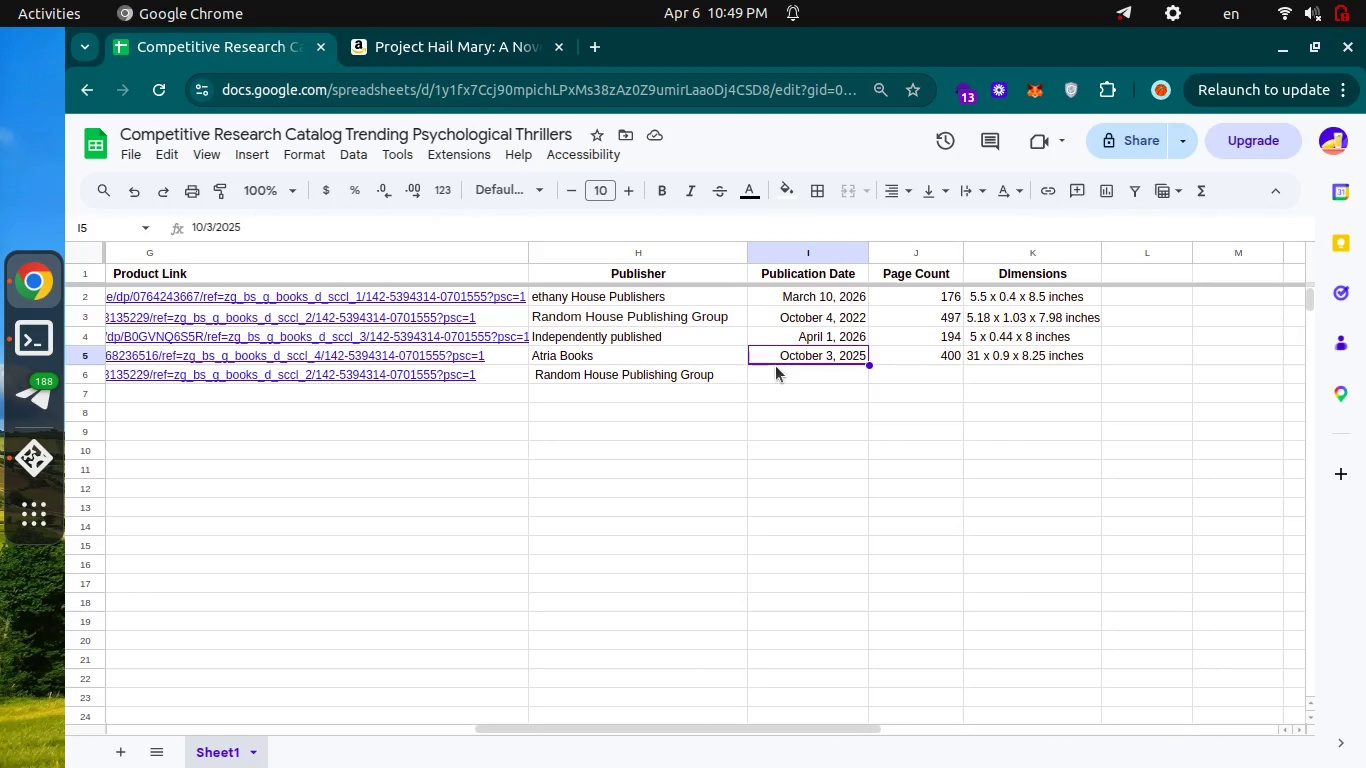 
key(ArrowDown)
 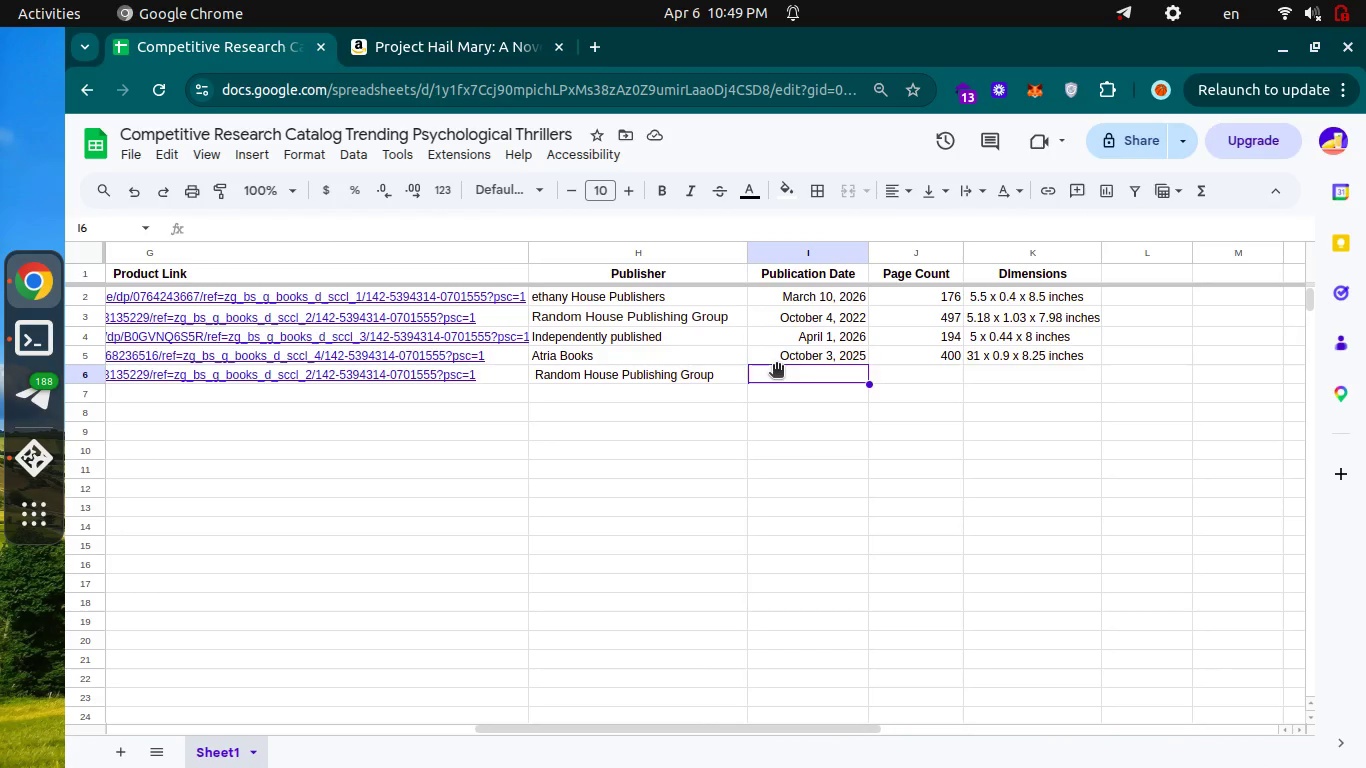 
key(Enter)
 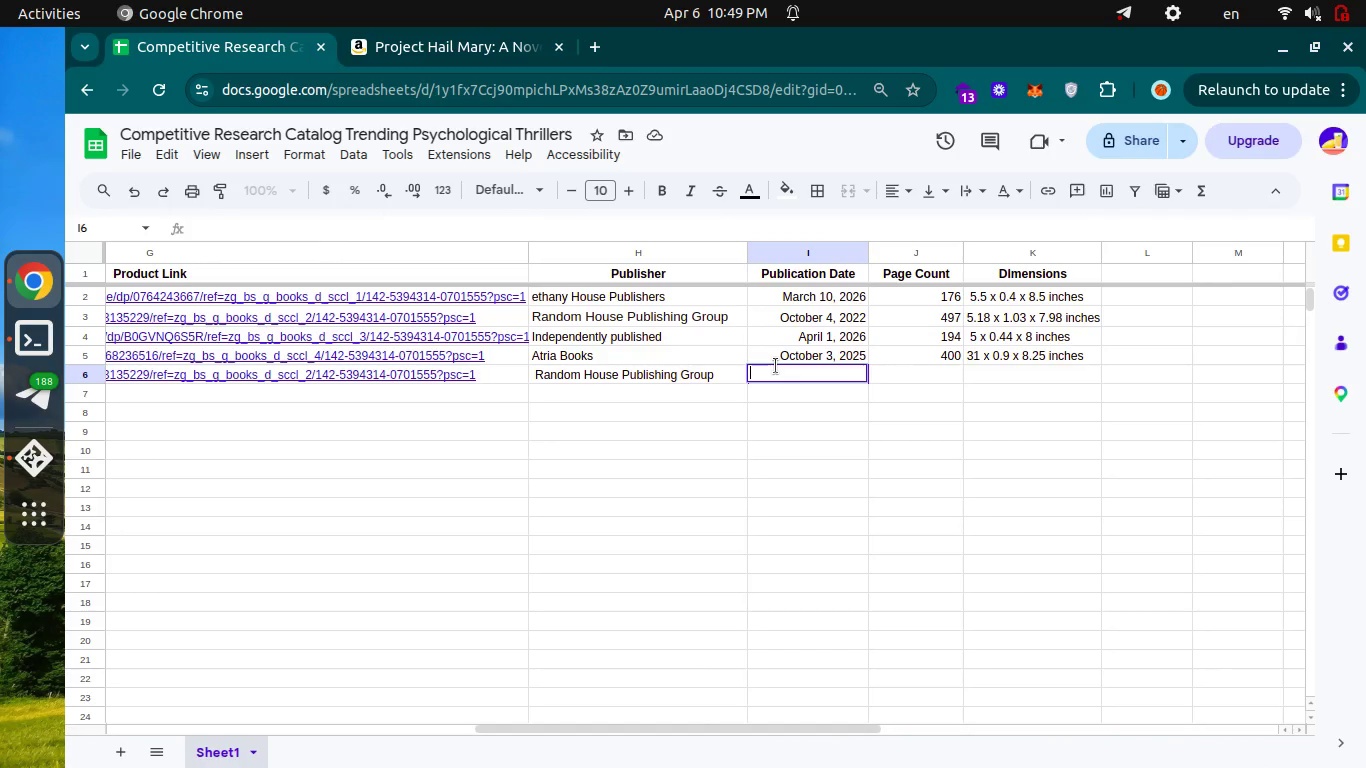 
key(Control+ControlLeft)
 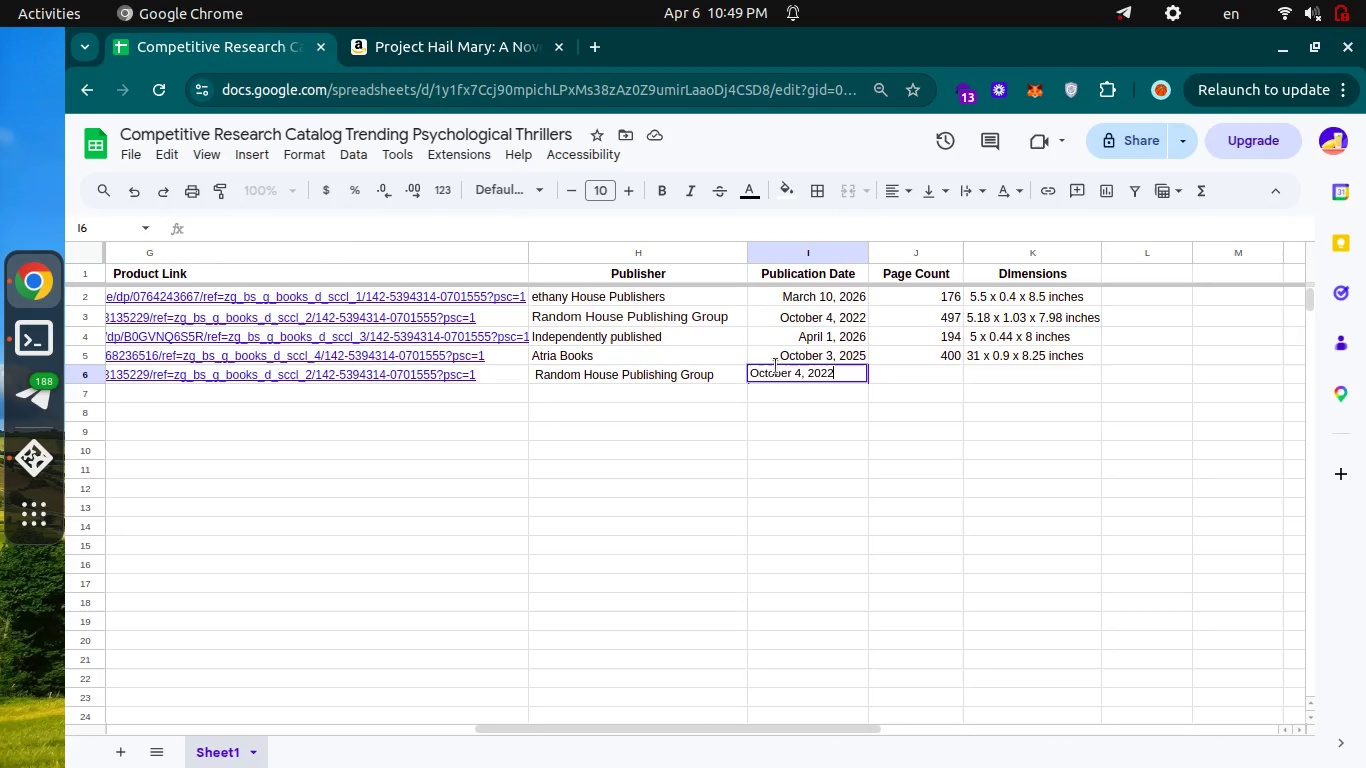 
key(Control+V)
 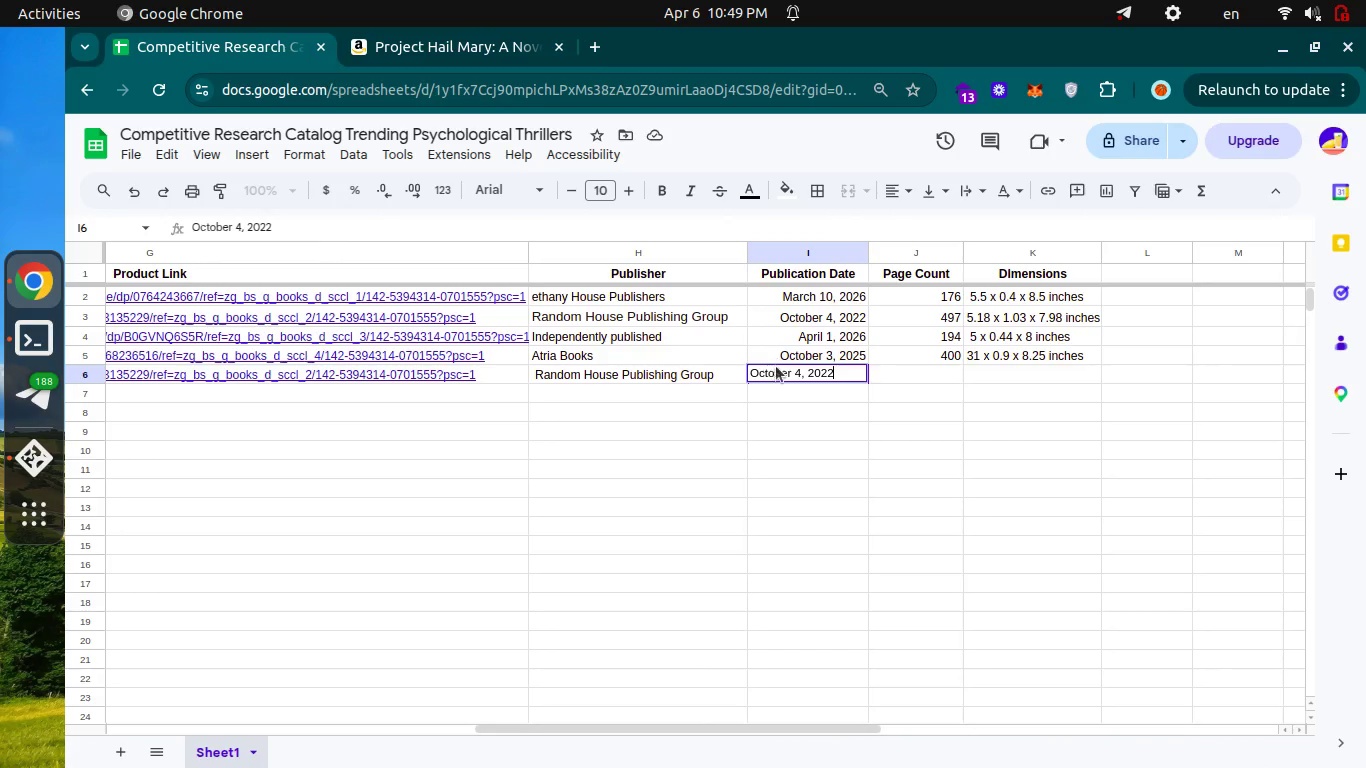 
key(Enter)
 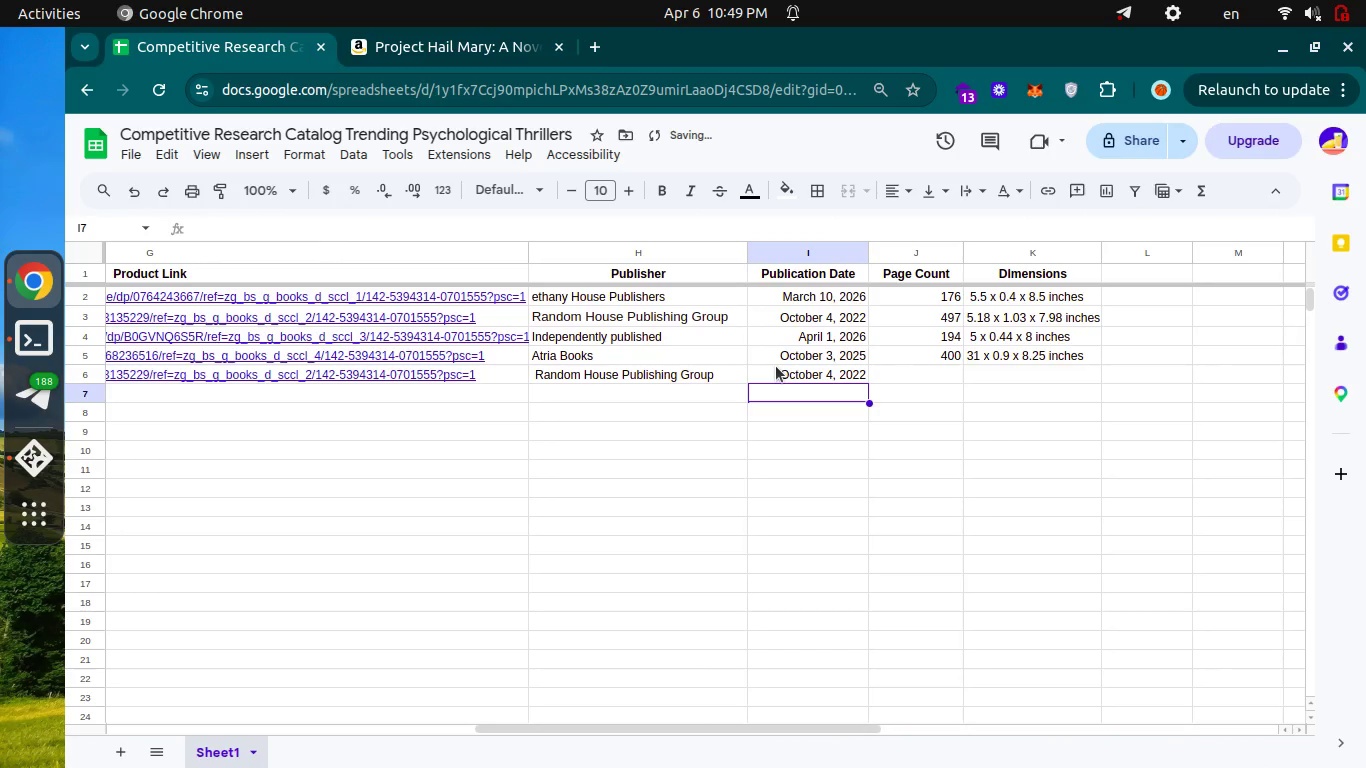 
key(Control+Tab)
 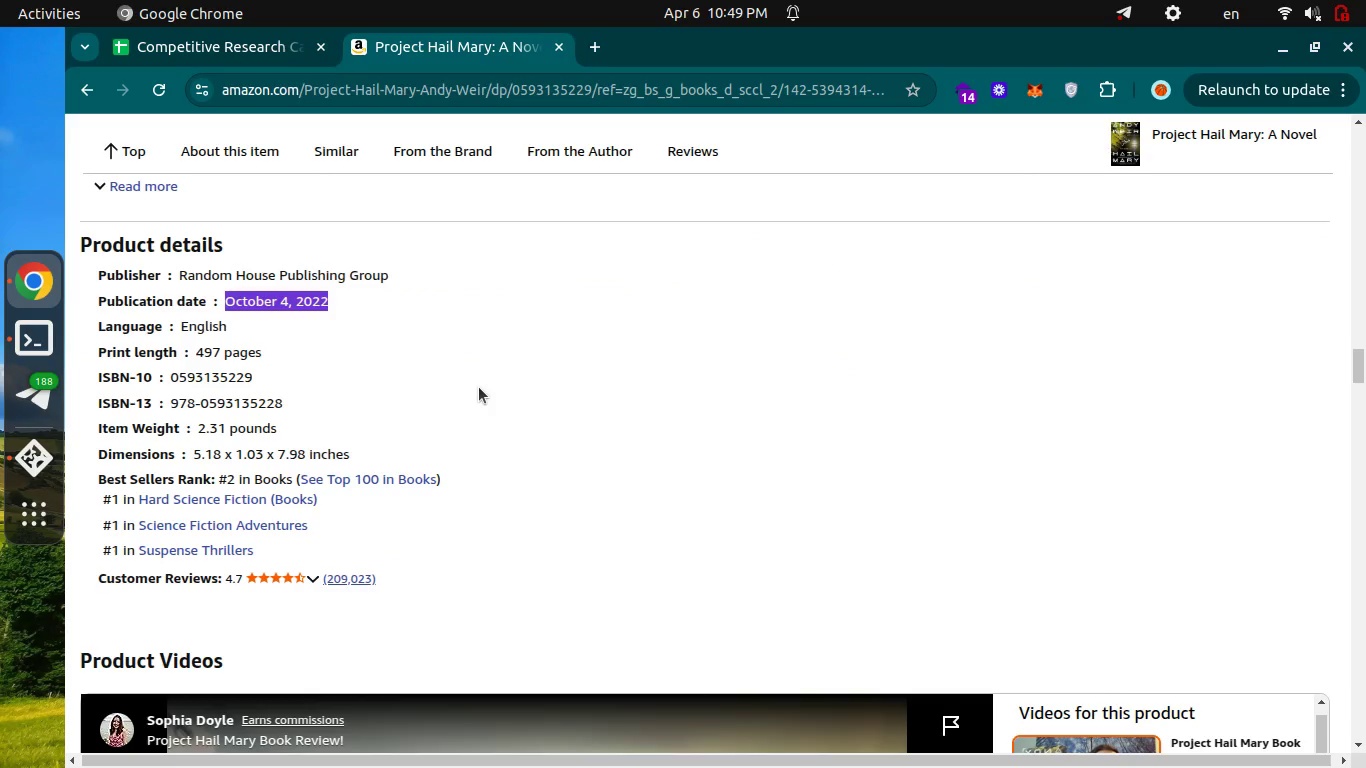 
key(Control+ControlLeft)
 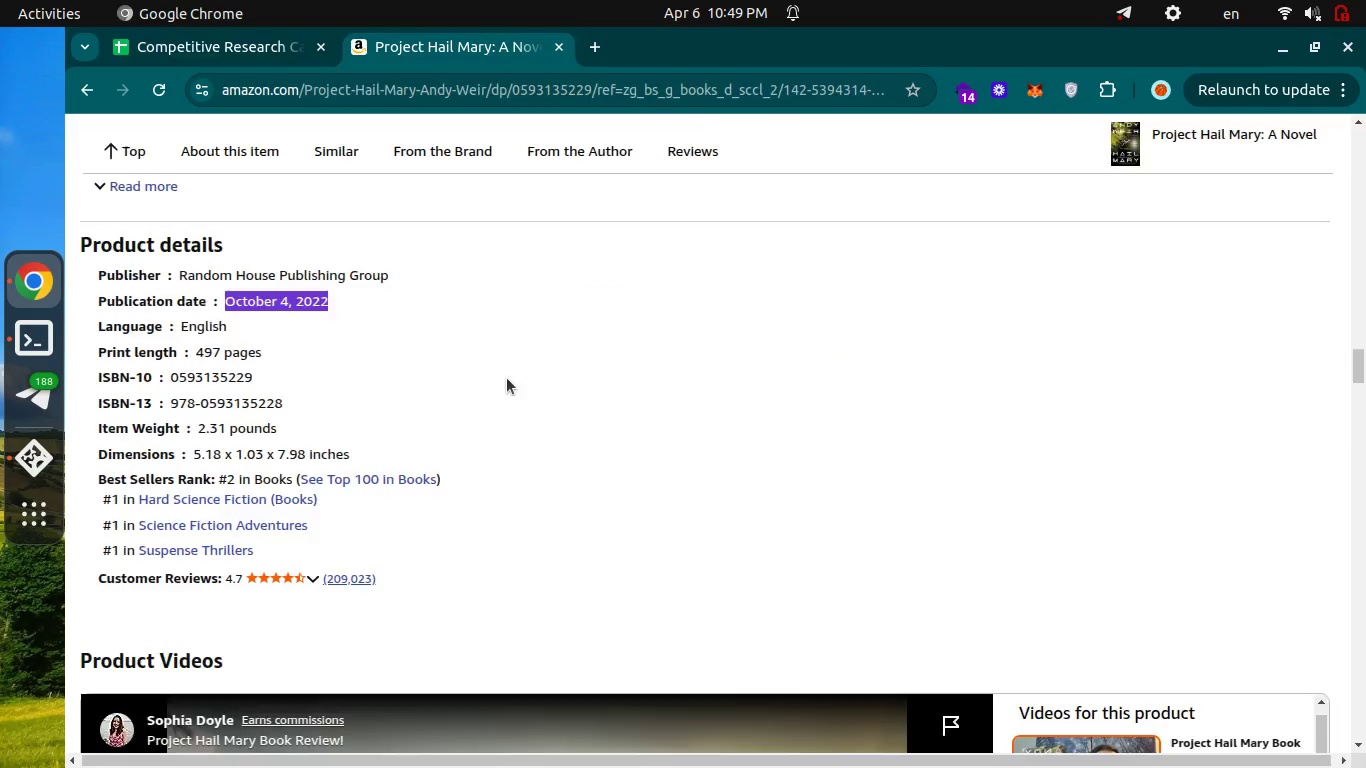 
key(Control+Tab)
 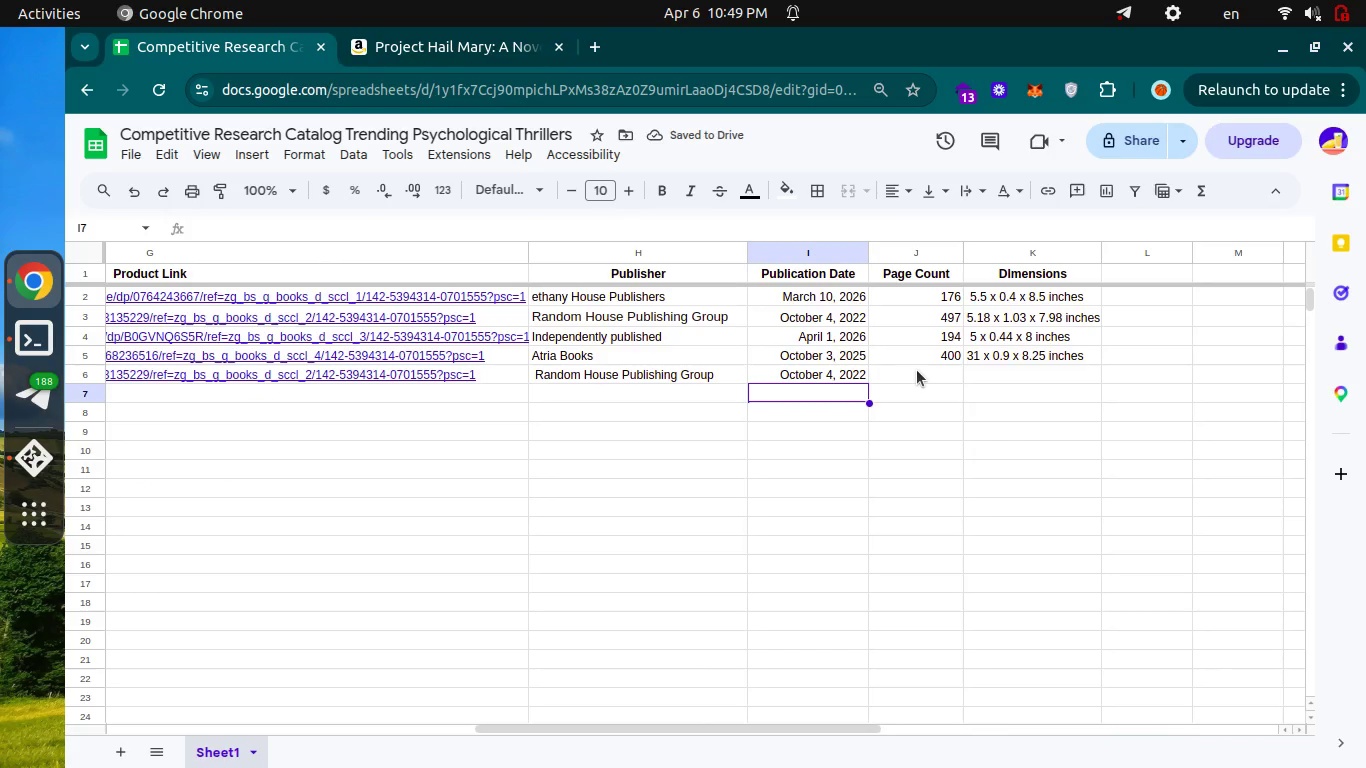 
left_click([917, 370])
 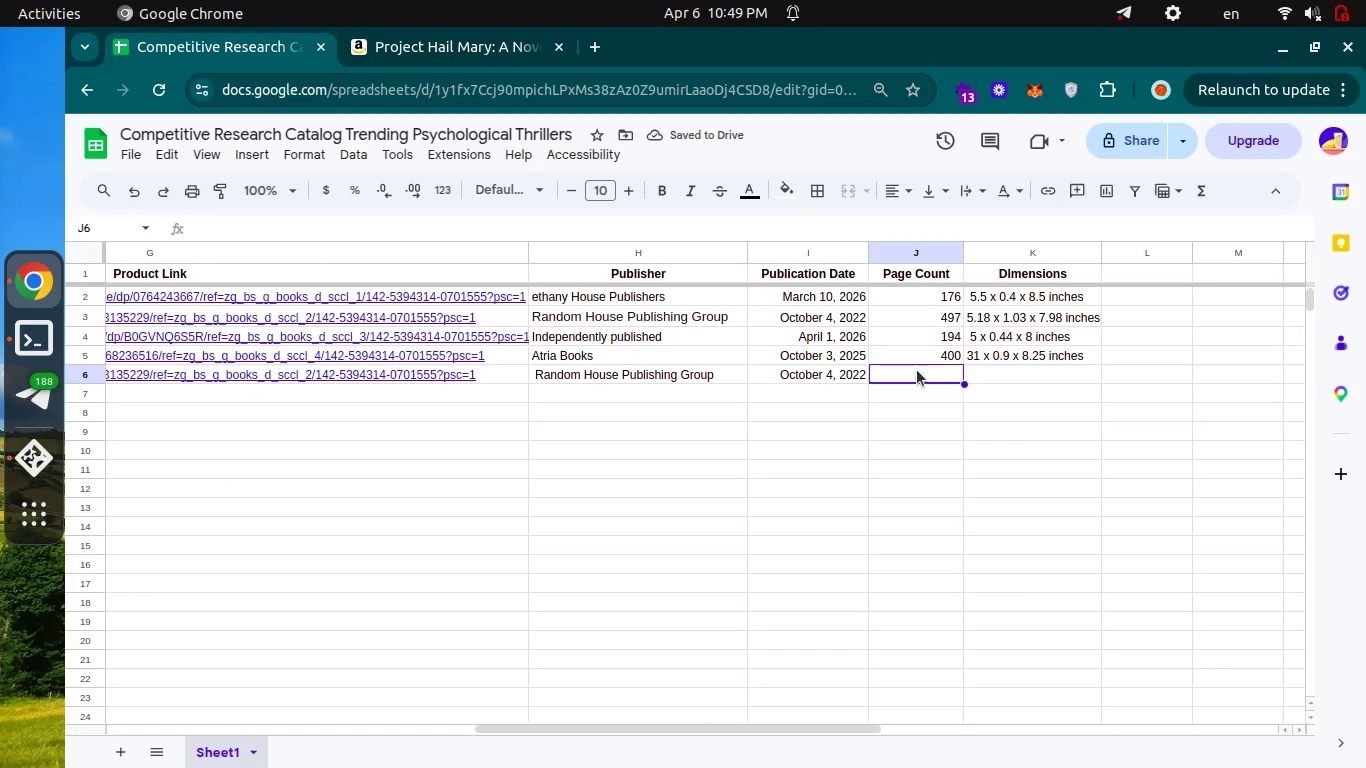 
key(Enter)
 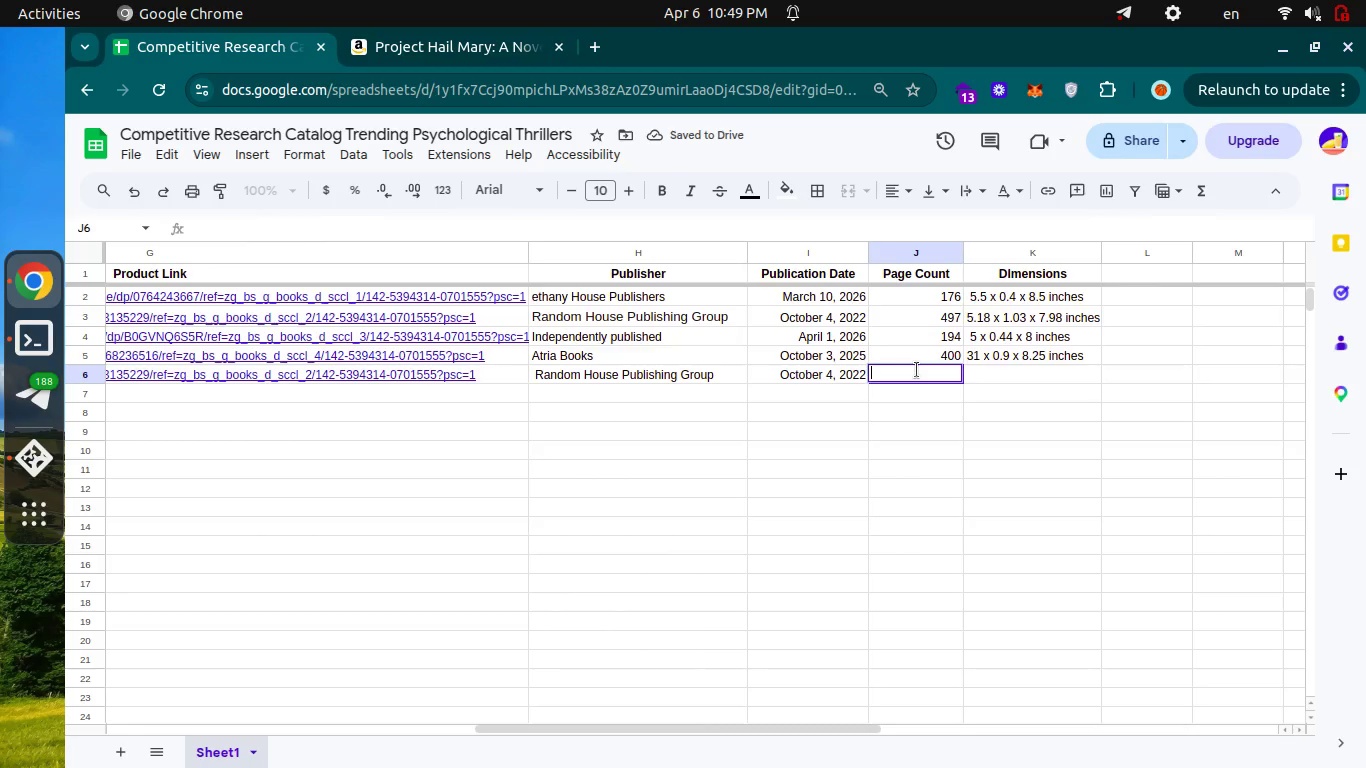 
type(497)
 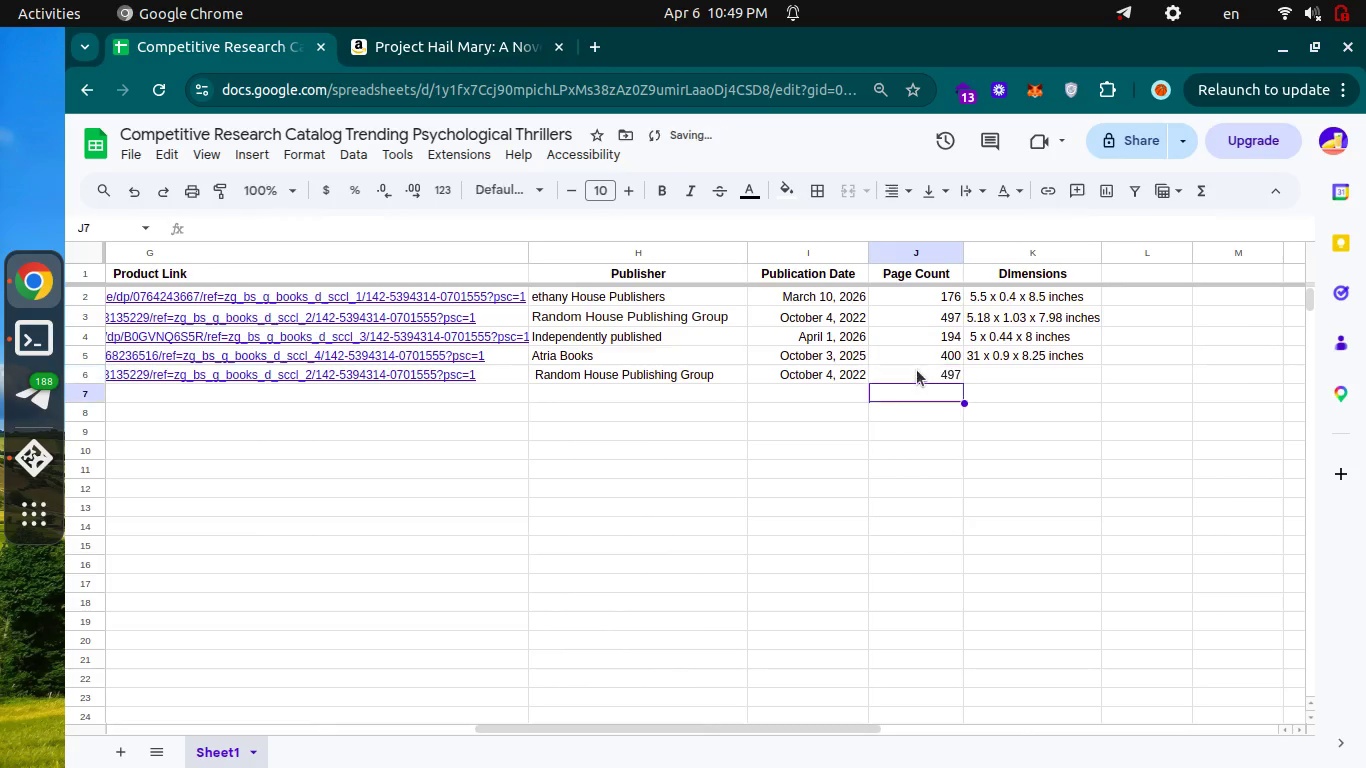 
key(Enter)
 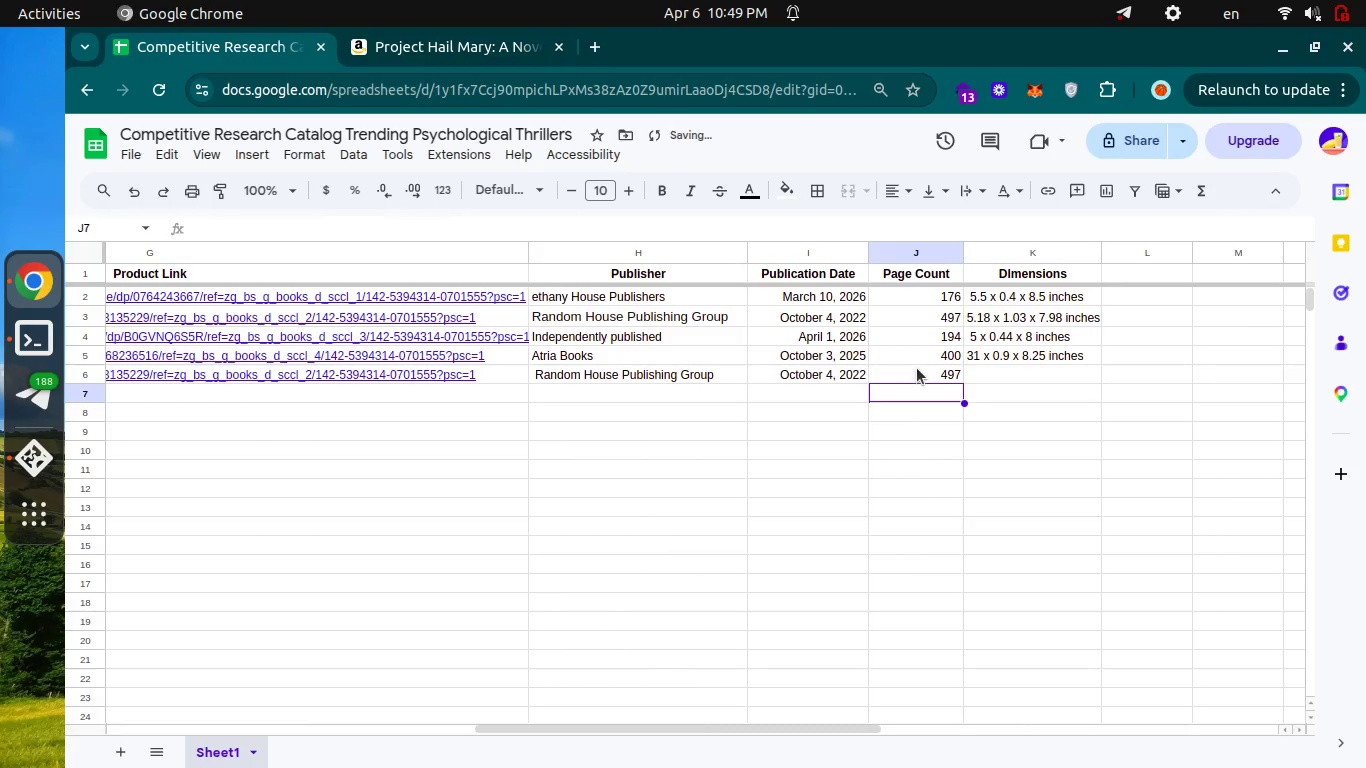 
key(Control+Tab)
 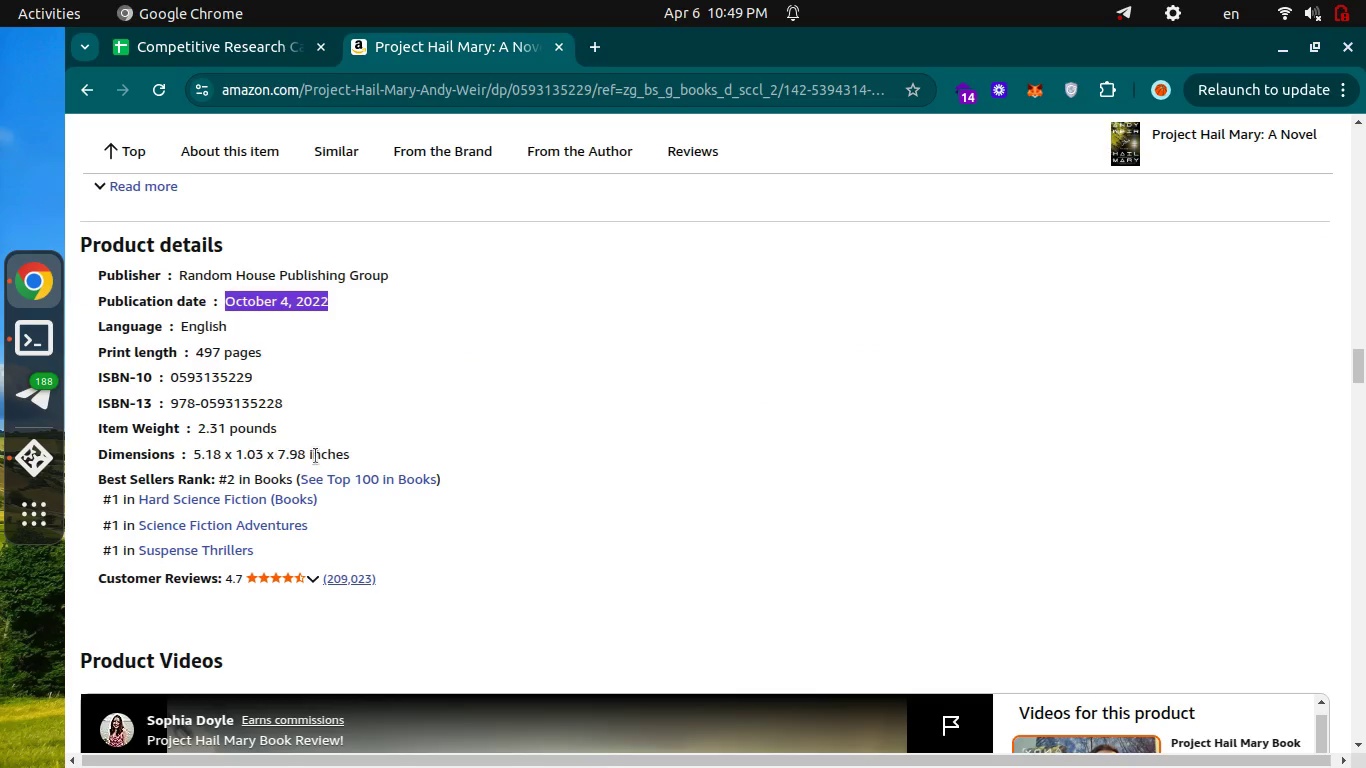 
left_click_drag(start_coordinate=[362, 455], to_coordinate=[195, 452])
 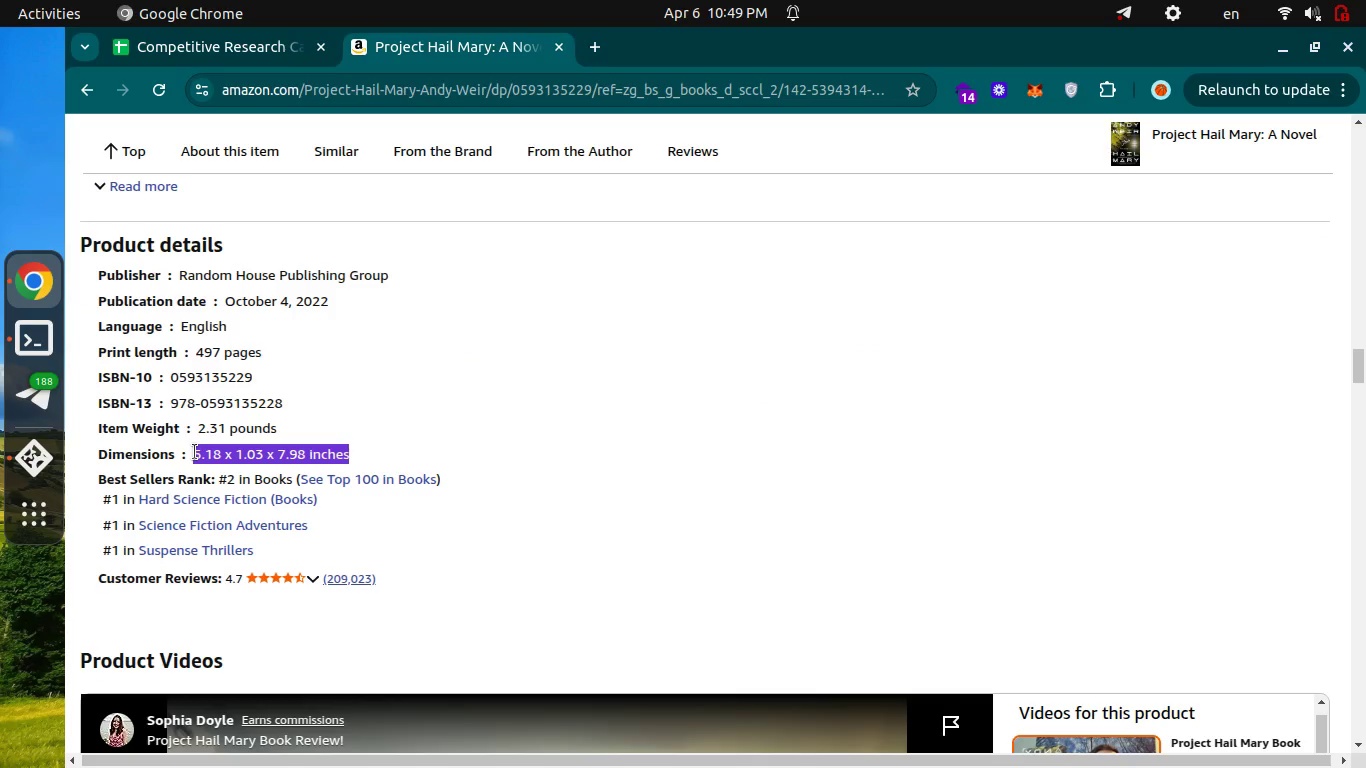 
key(Control+C)
 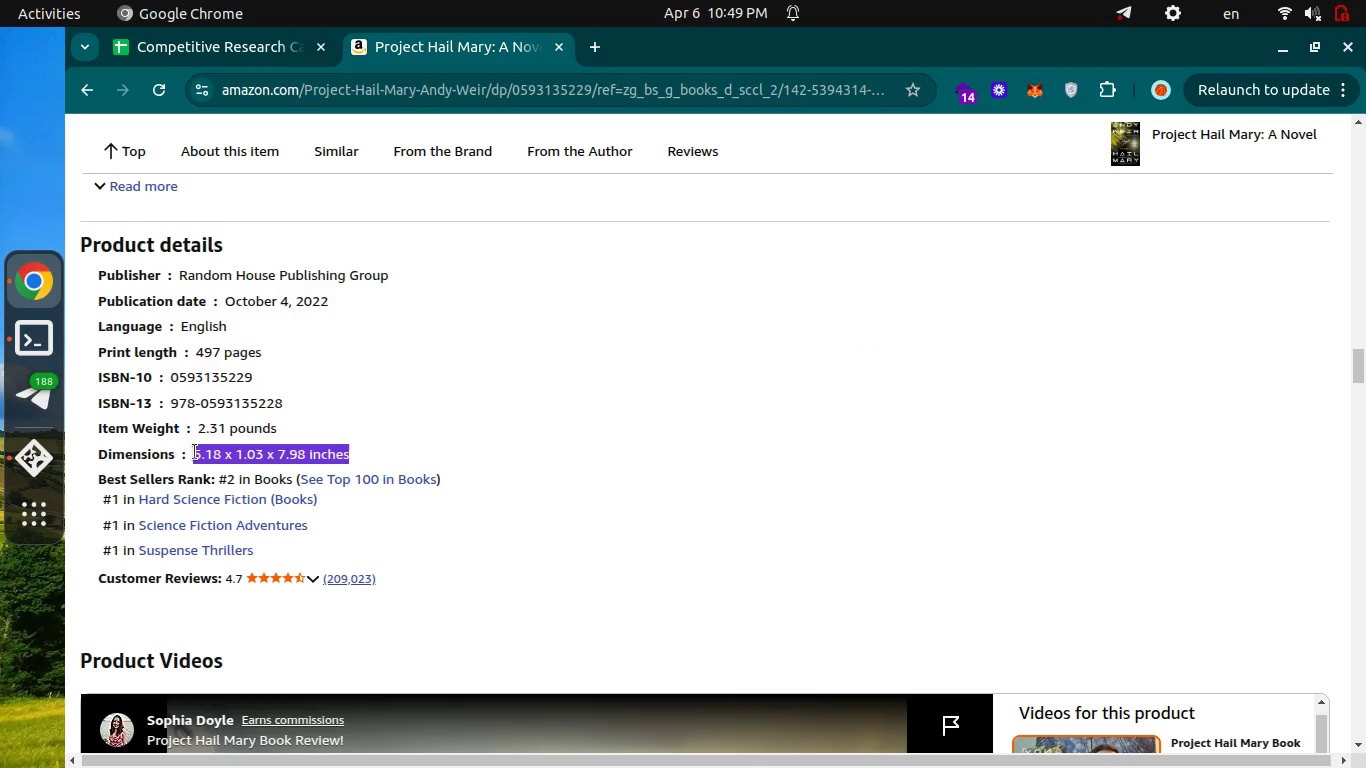 
key(Control+C)
 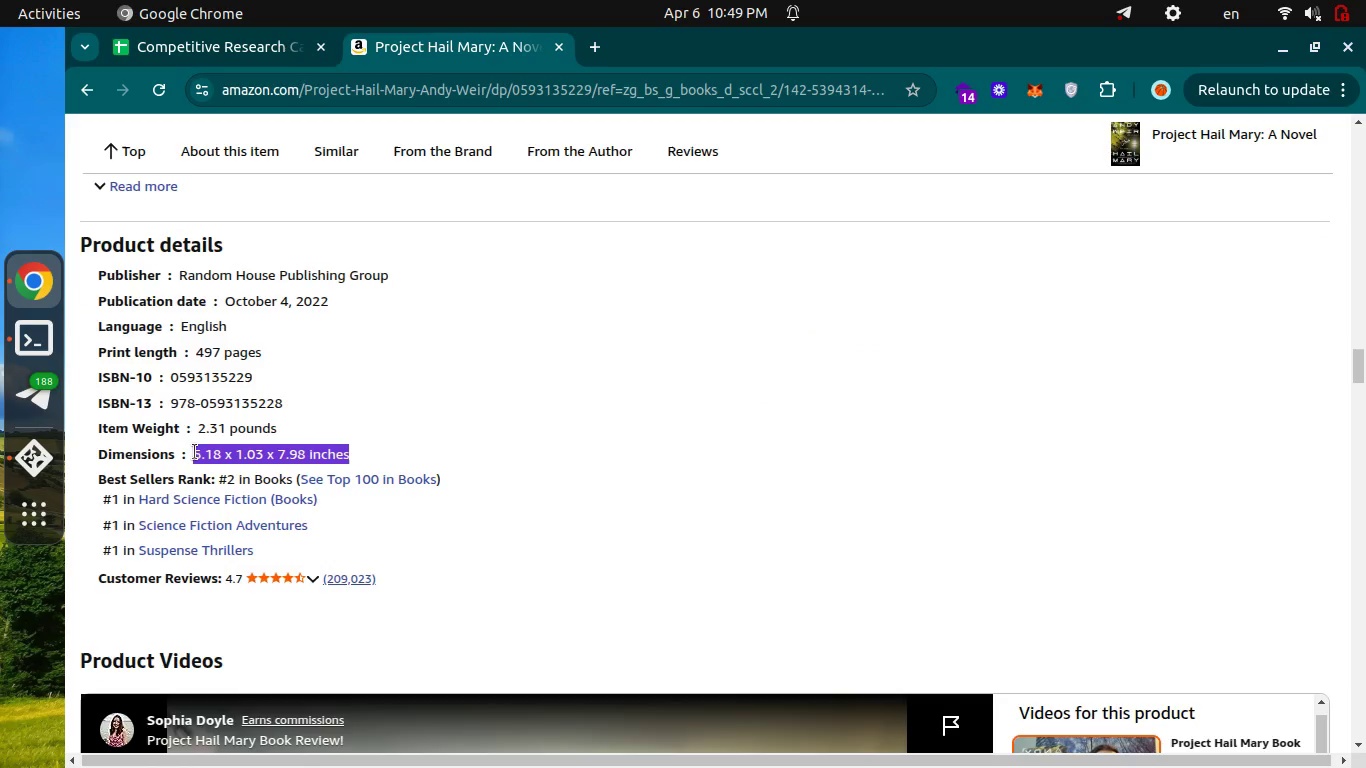 
key(Control+ControlLeft)
 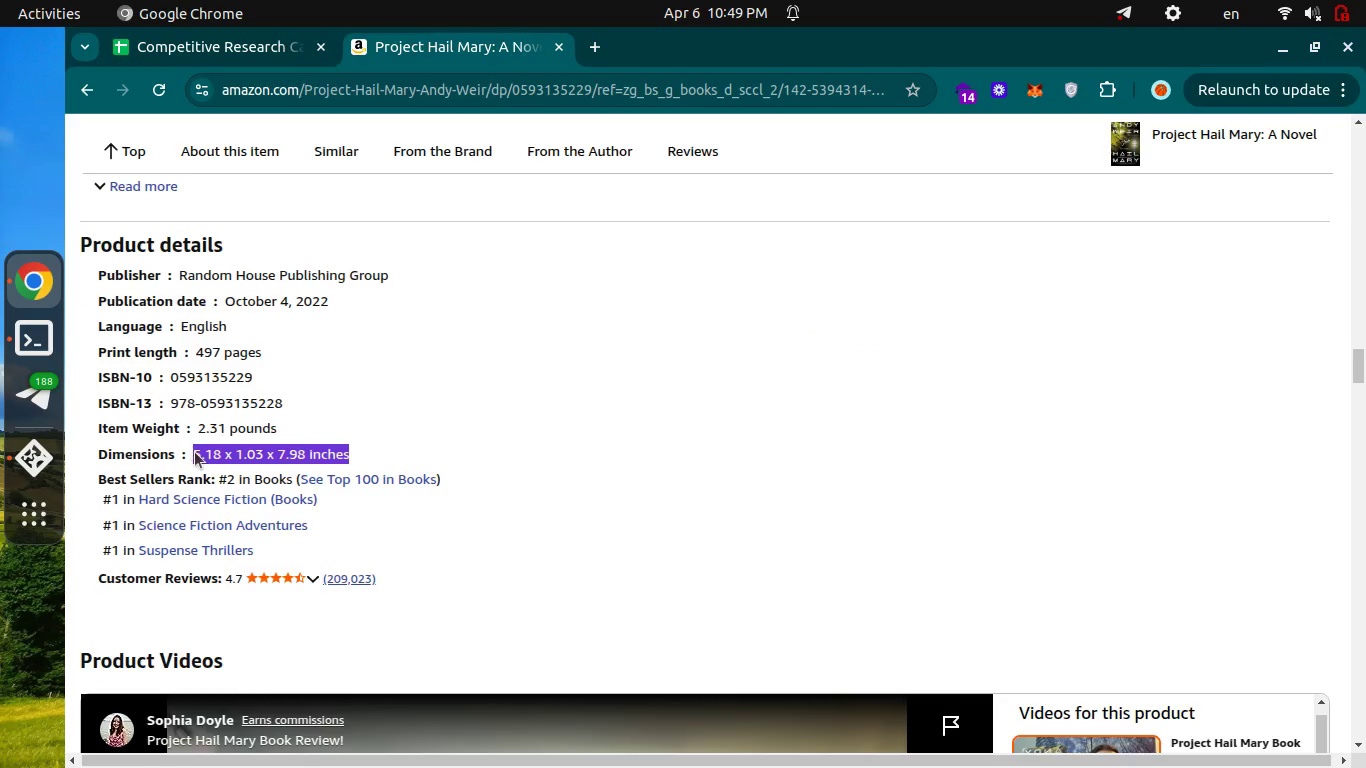 
key(Control+Tab)
 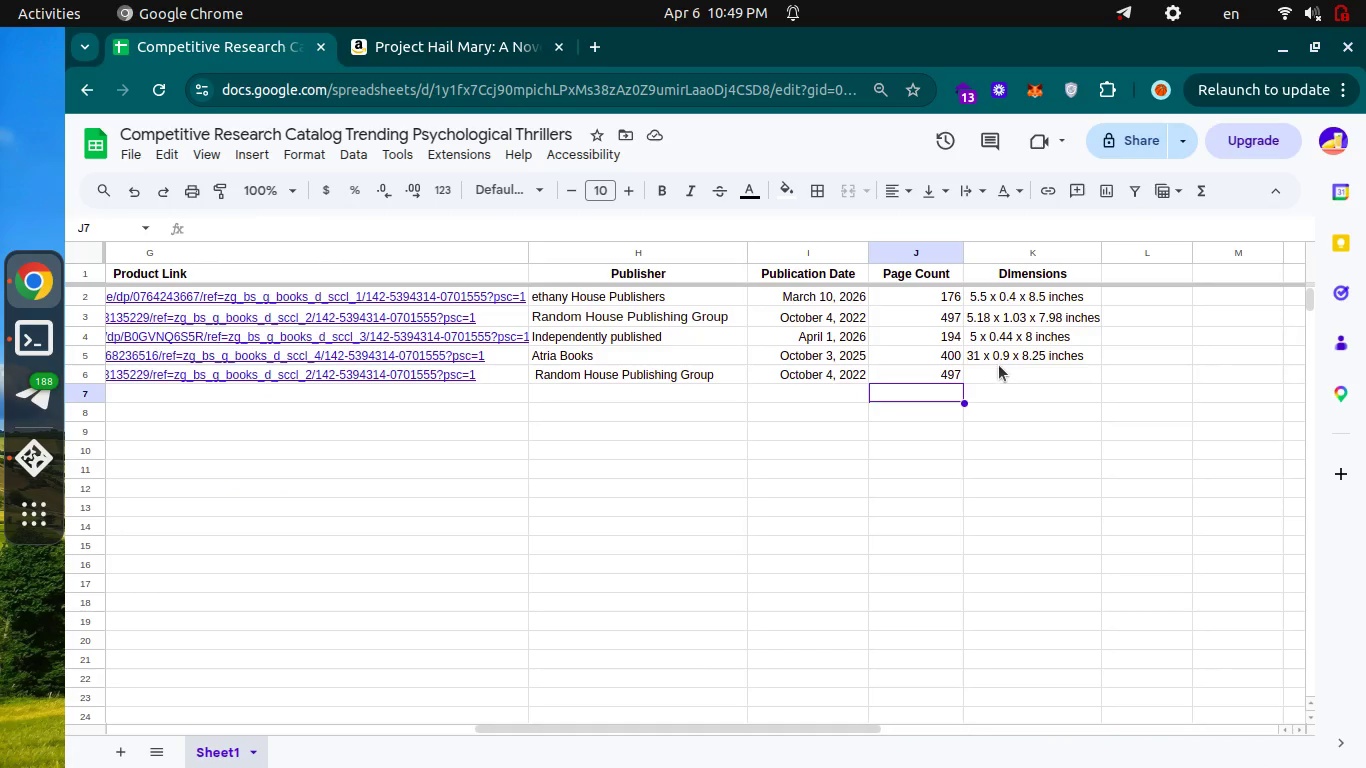 
left_click([999, 382])
 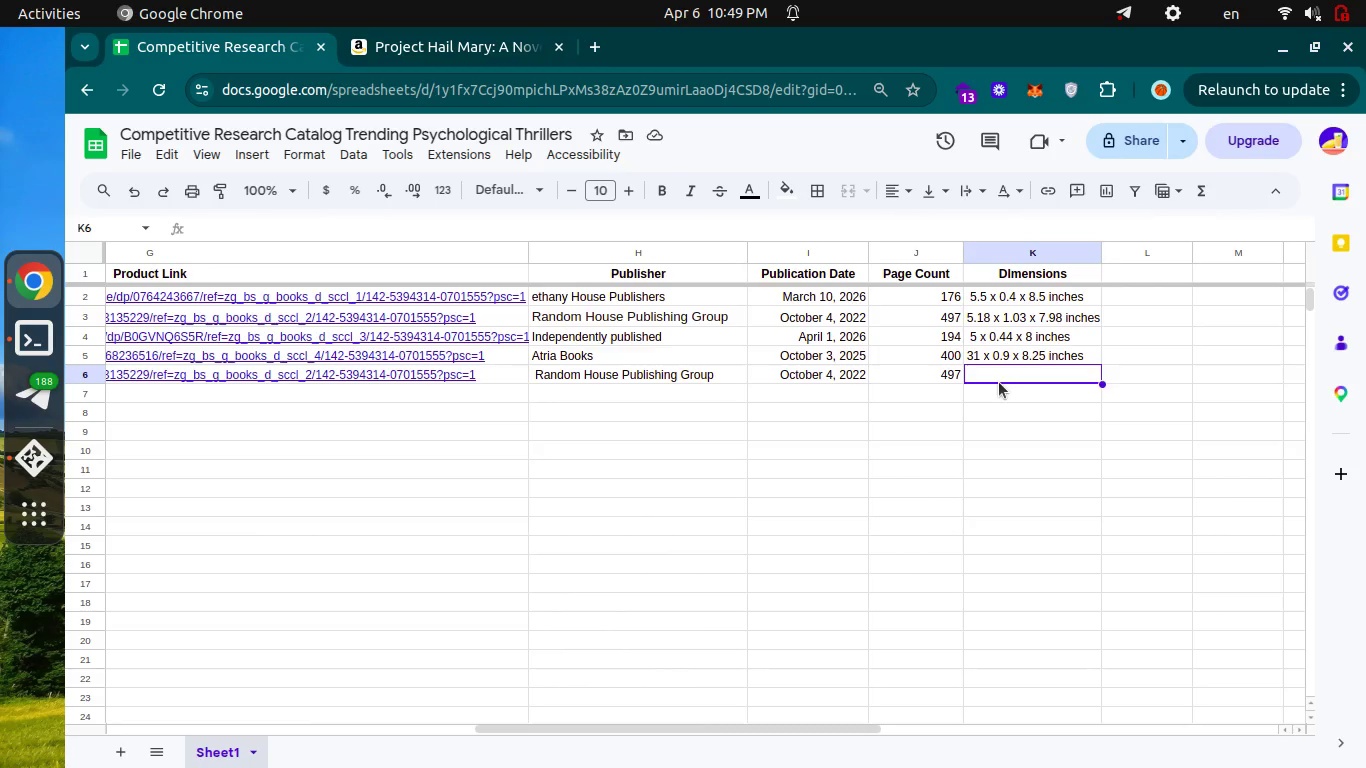 
key(Enter)
 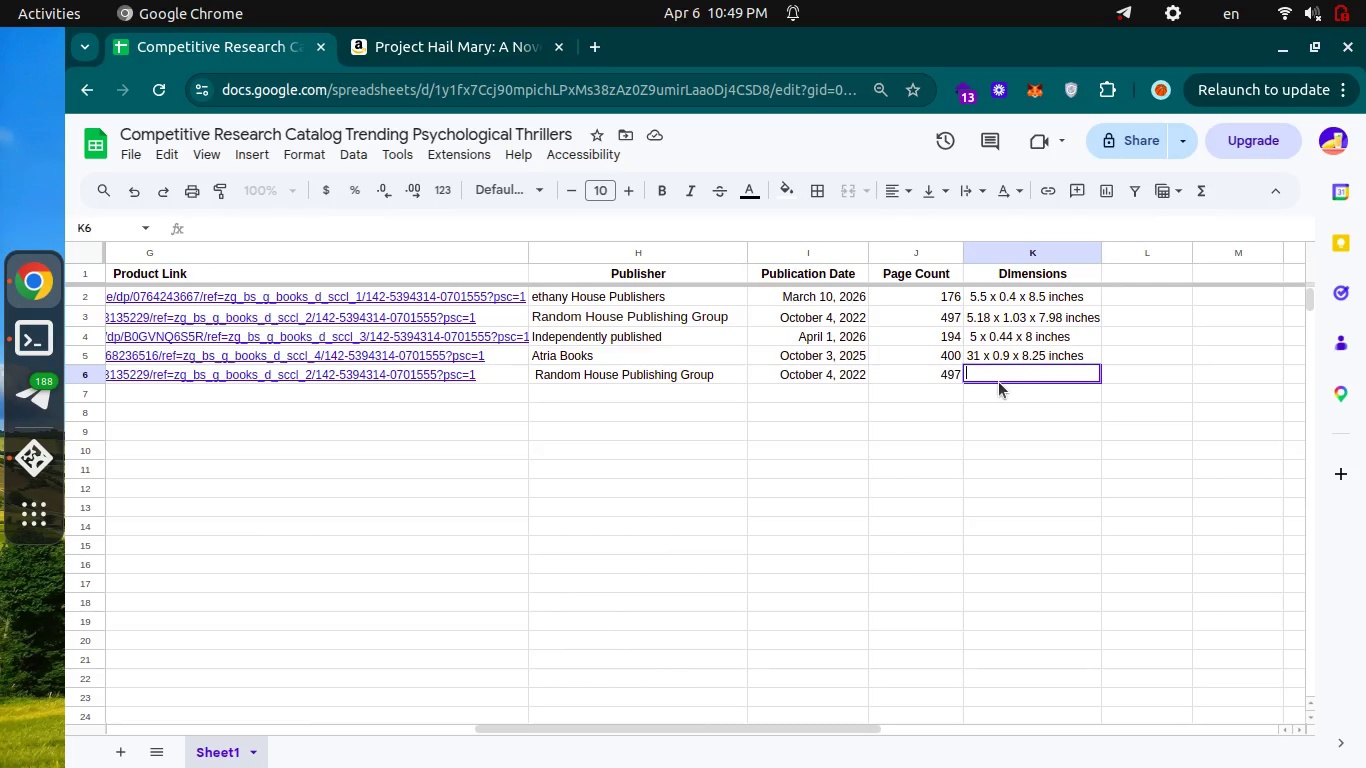 
key(Control+V)
 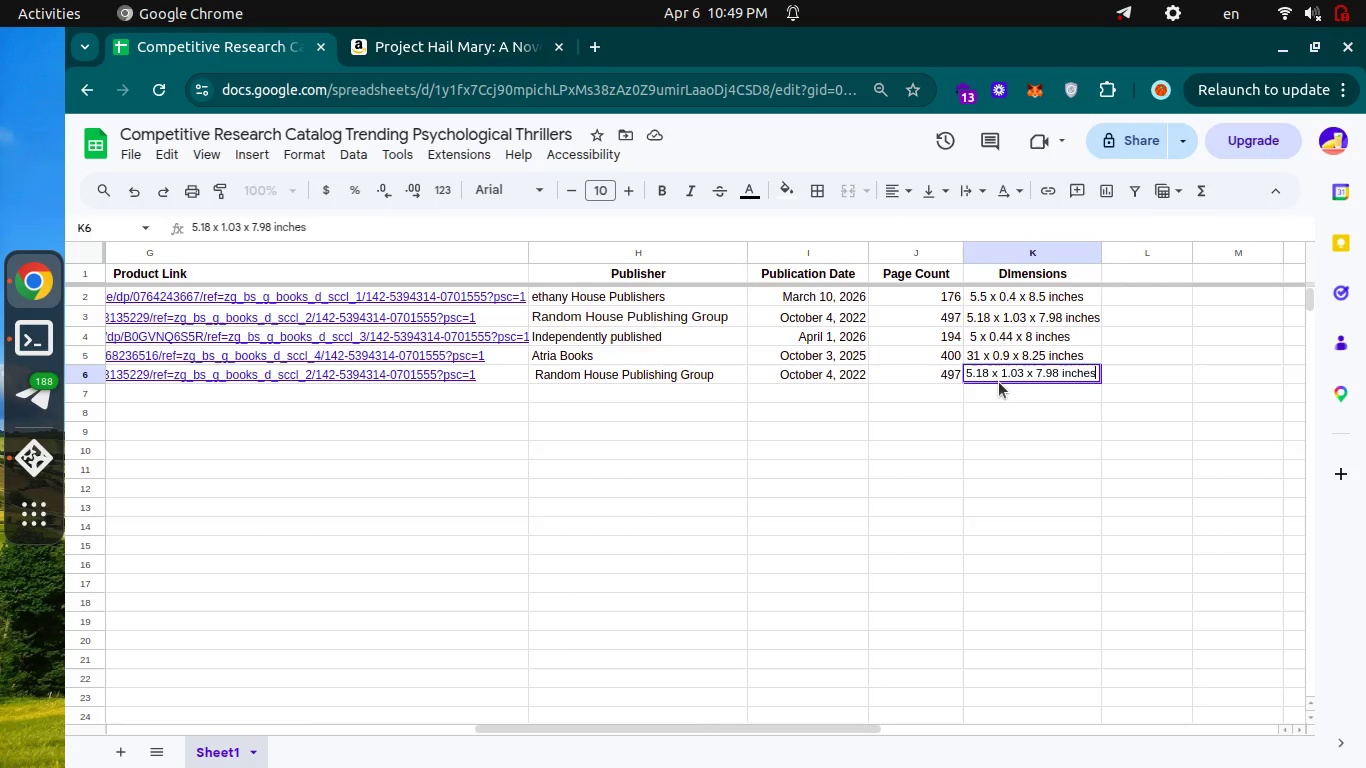 
key(Enter)
 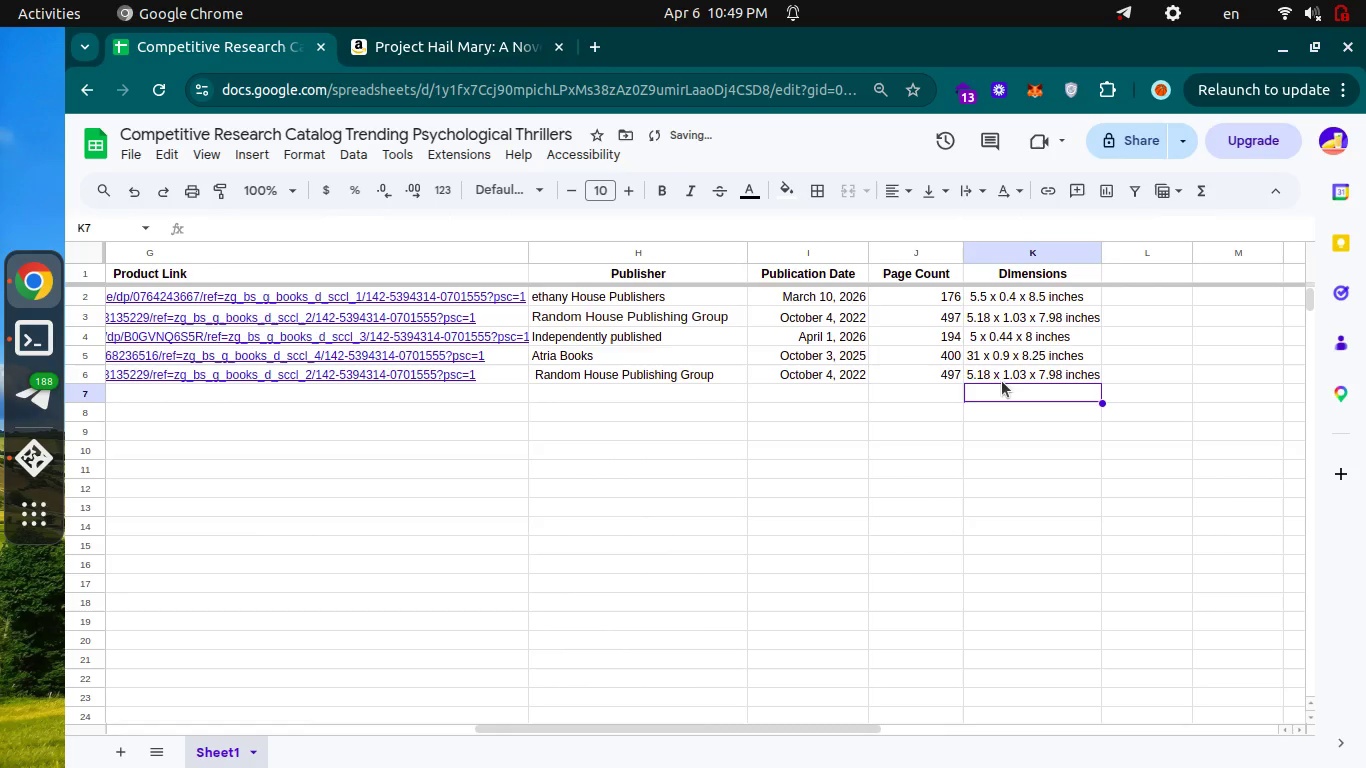 
hold_key(key=ControlLeft, duration=0.38)
 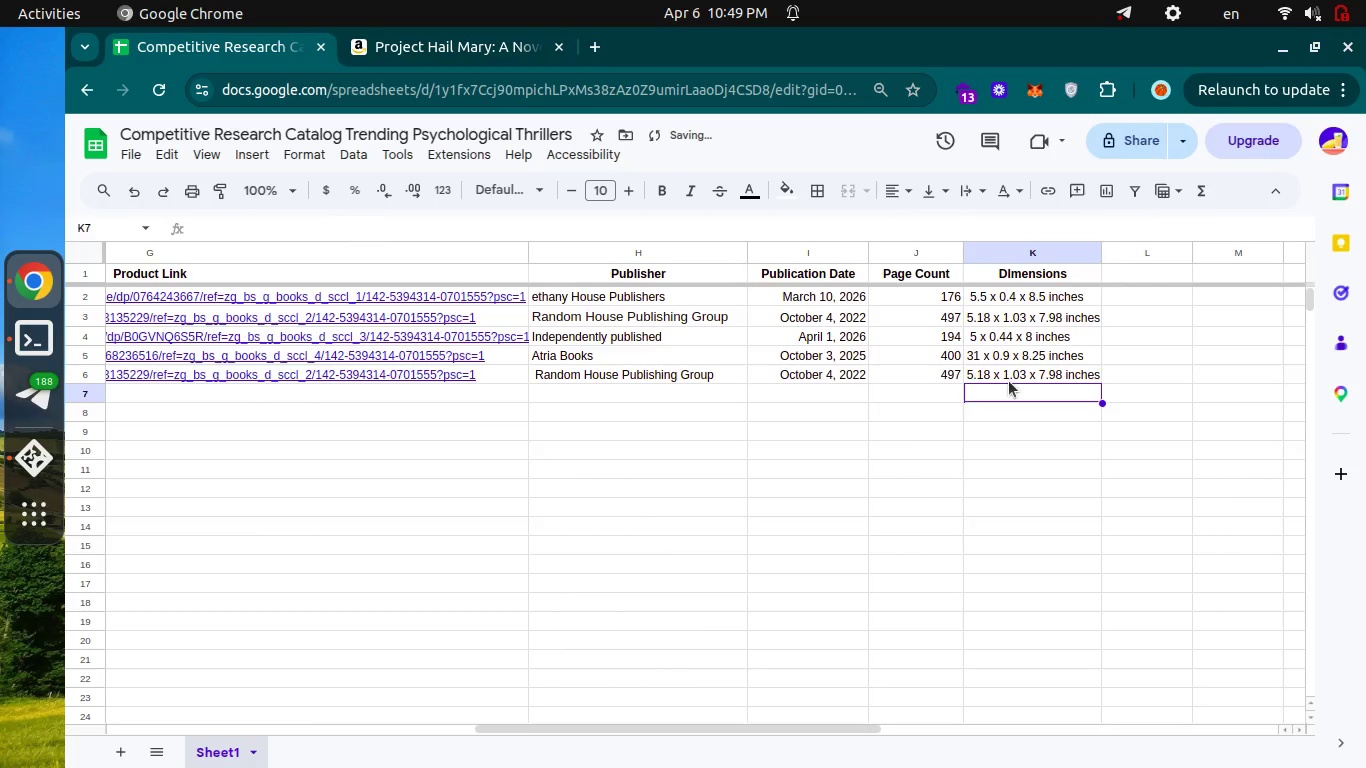 
left_click([1009, 381])
 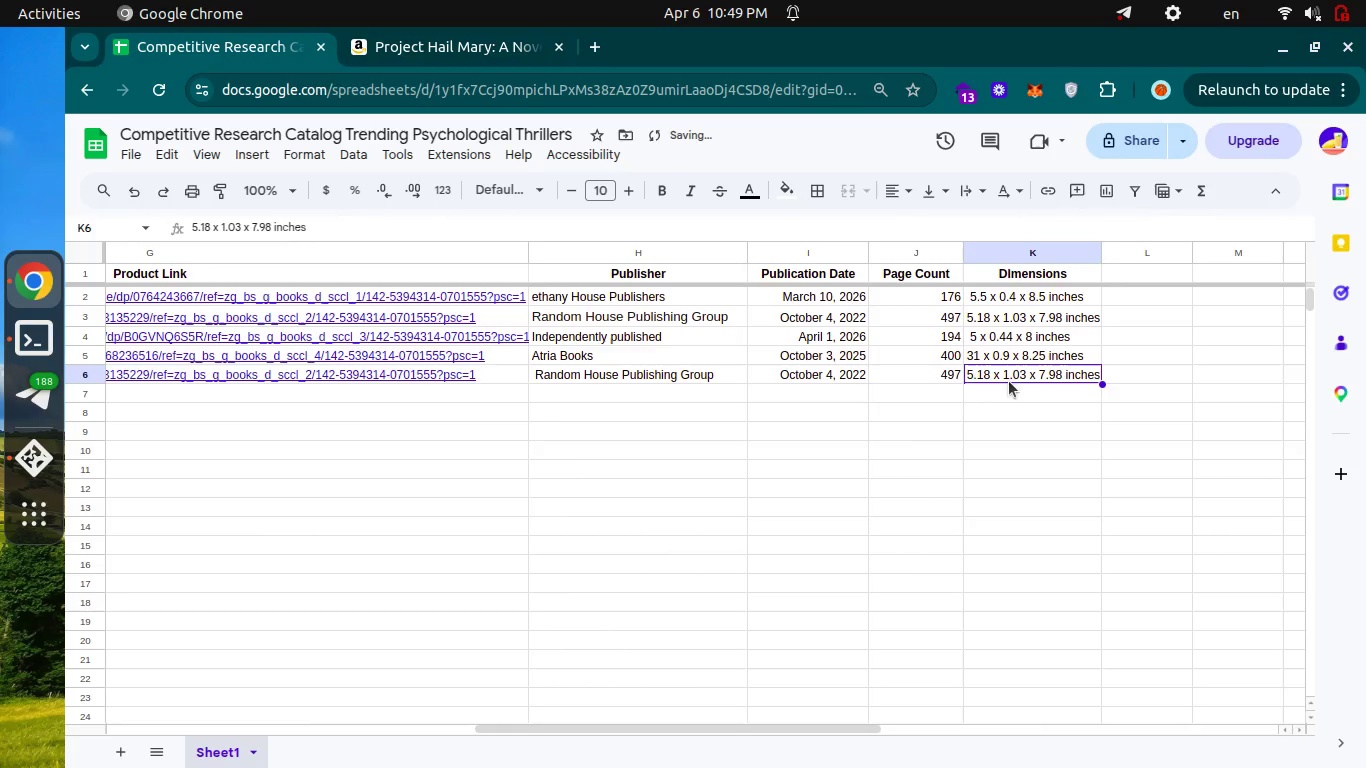 
key(Control+ControlLeft)
 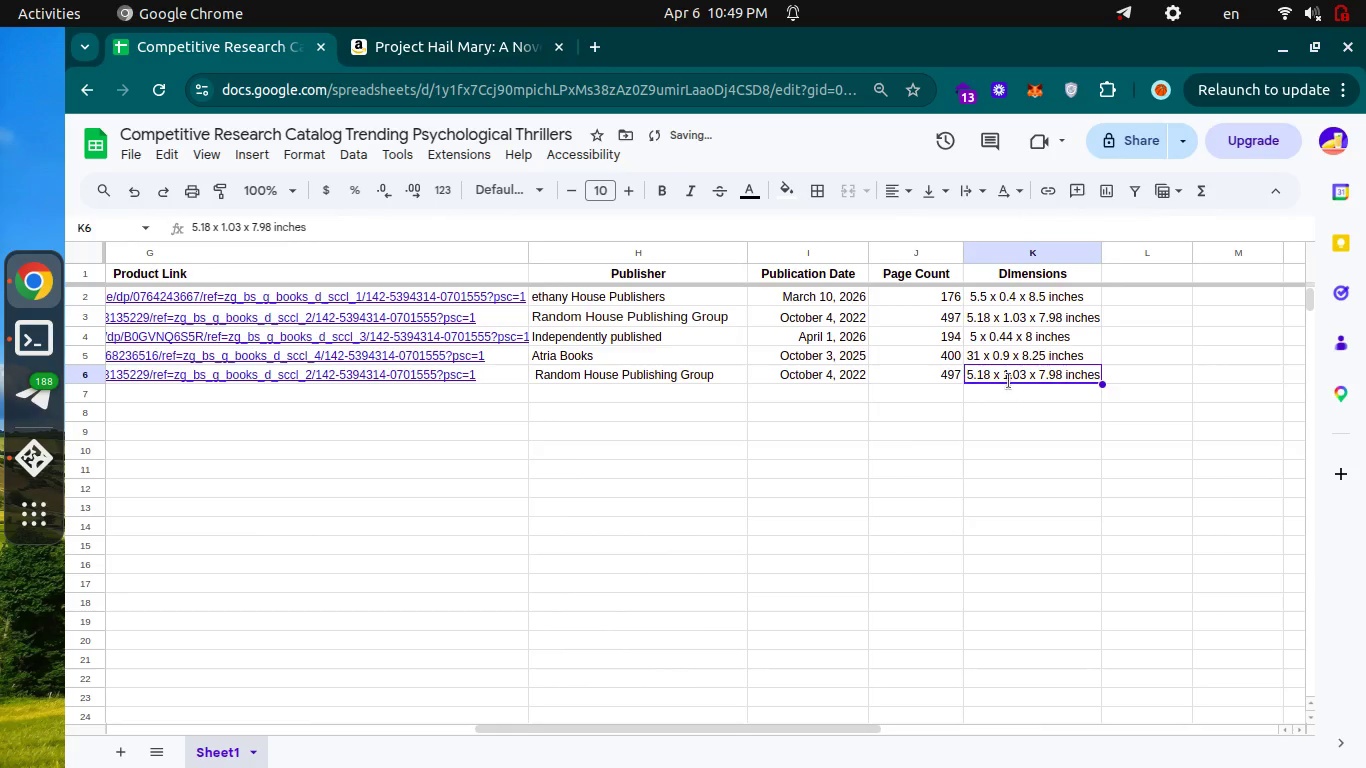 
key(Control+Tab)
 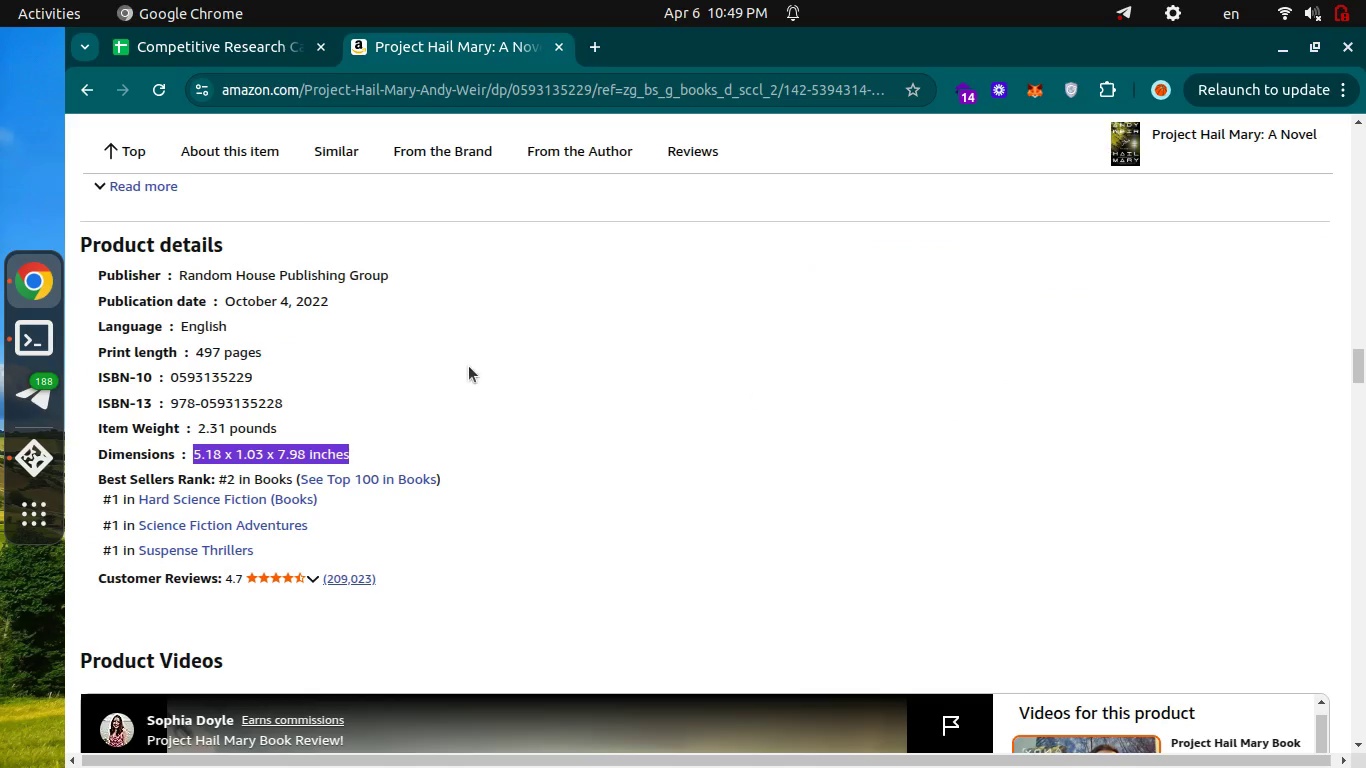 
scroll: coordinate [298, 311], scroll_direction: up, amount: 27.0
 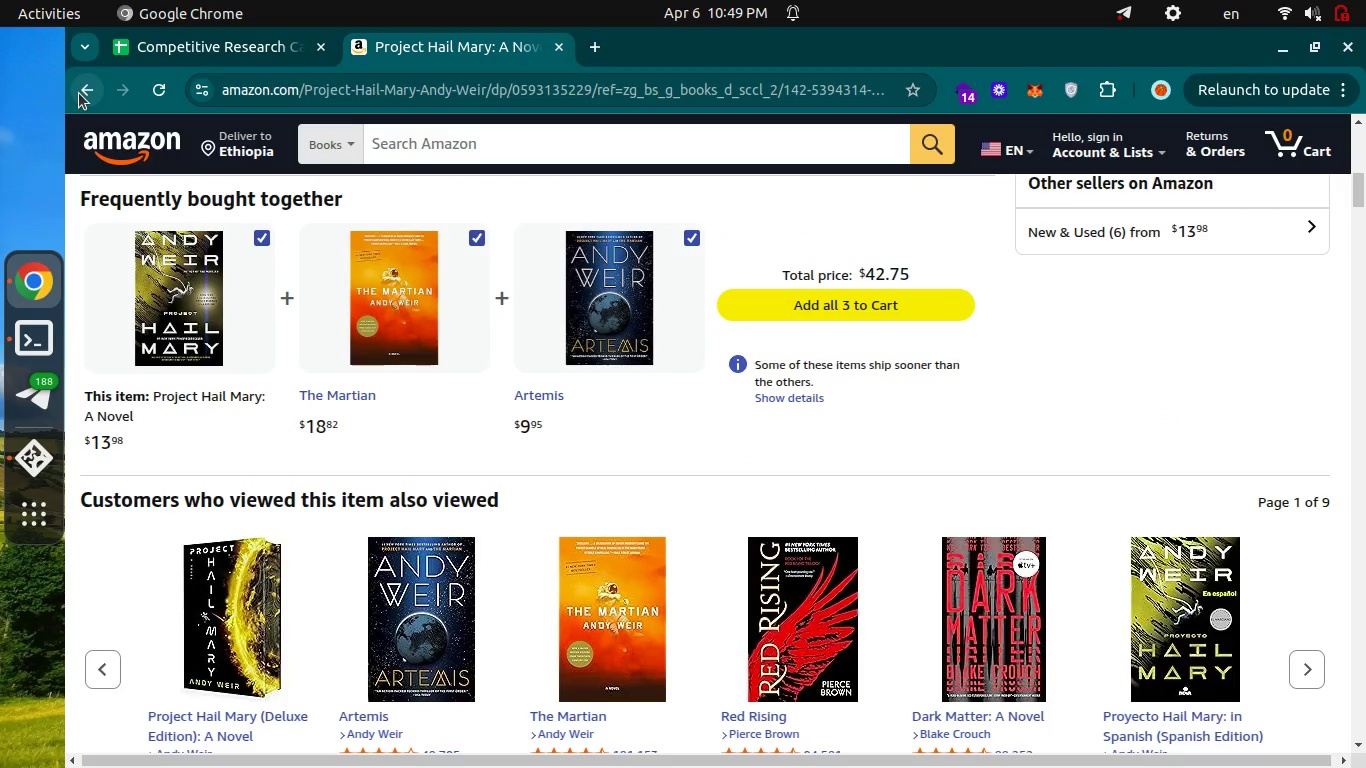 
left_click([79, 93])
 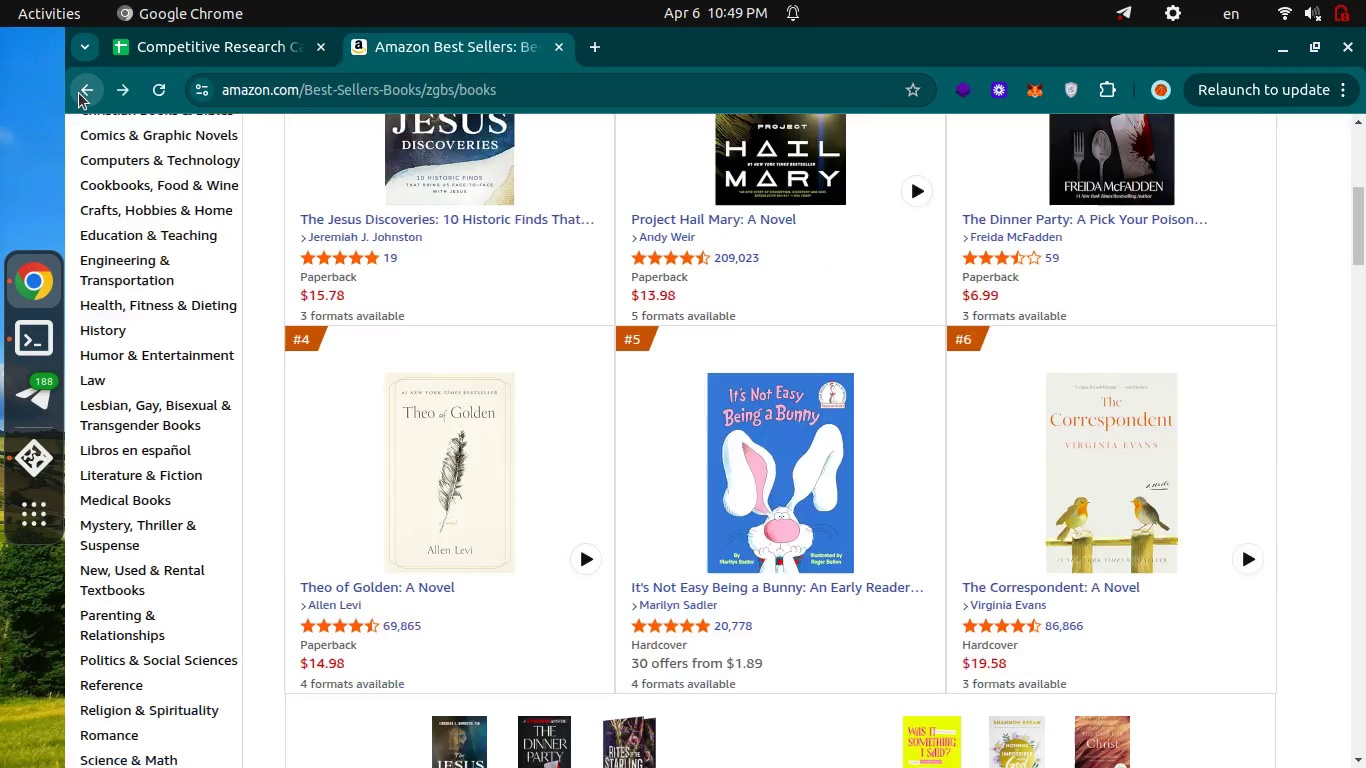 
key(Control+ControlLeft)
 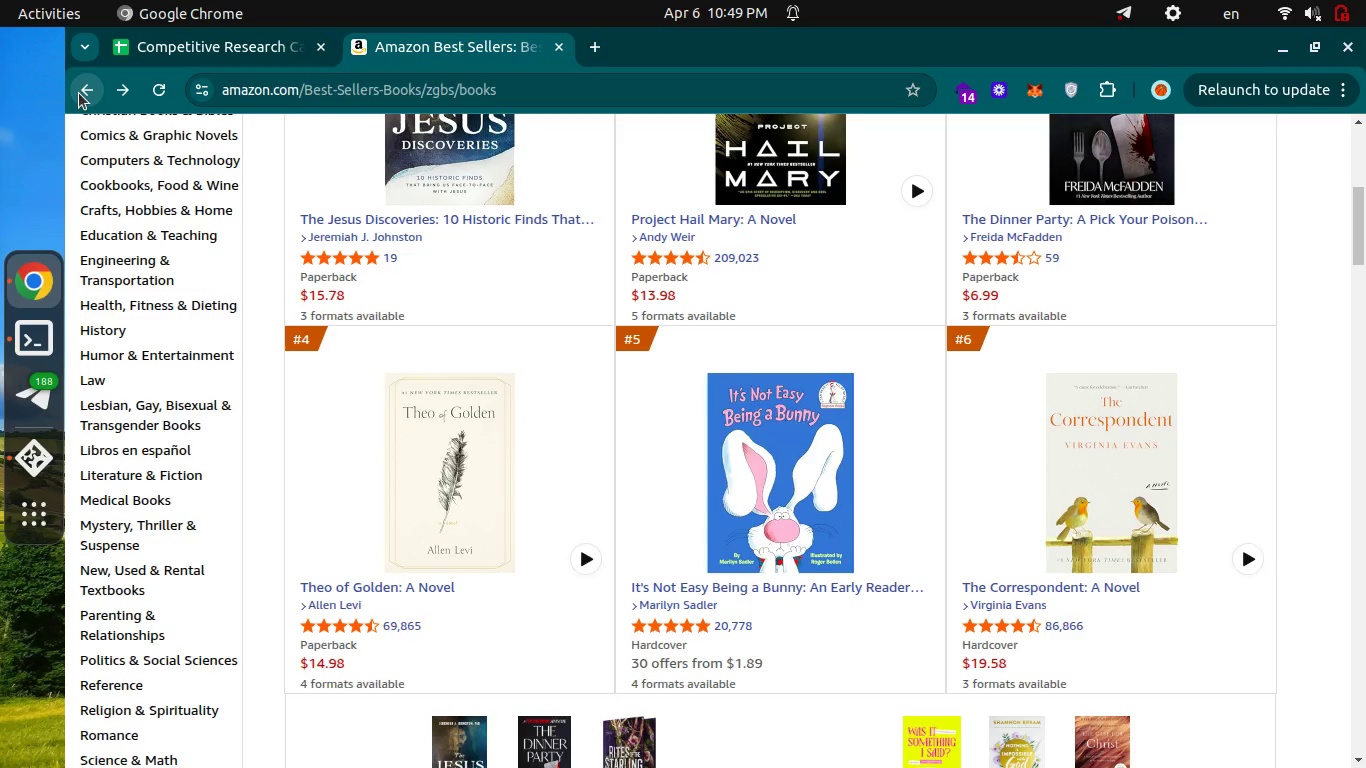 
key(Control+Tab)
 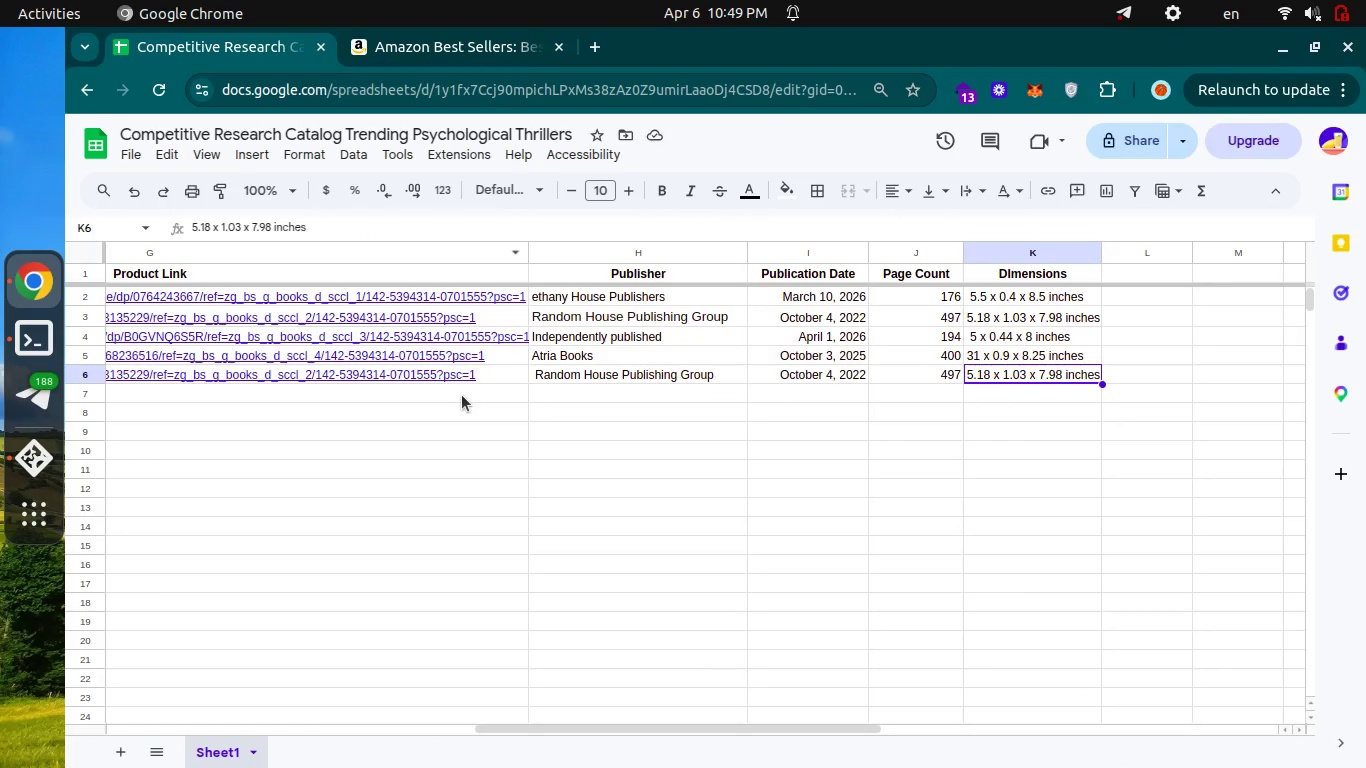 
scroll: coordinate [456, 395], scroll_direction: up, amount: 12.0
 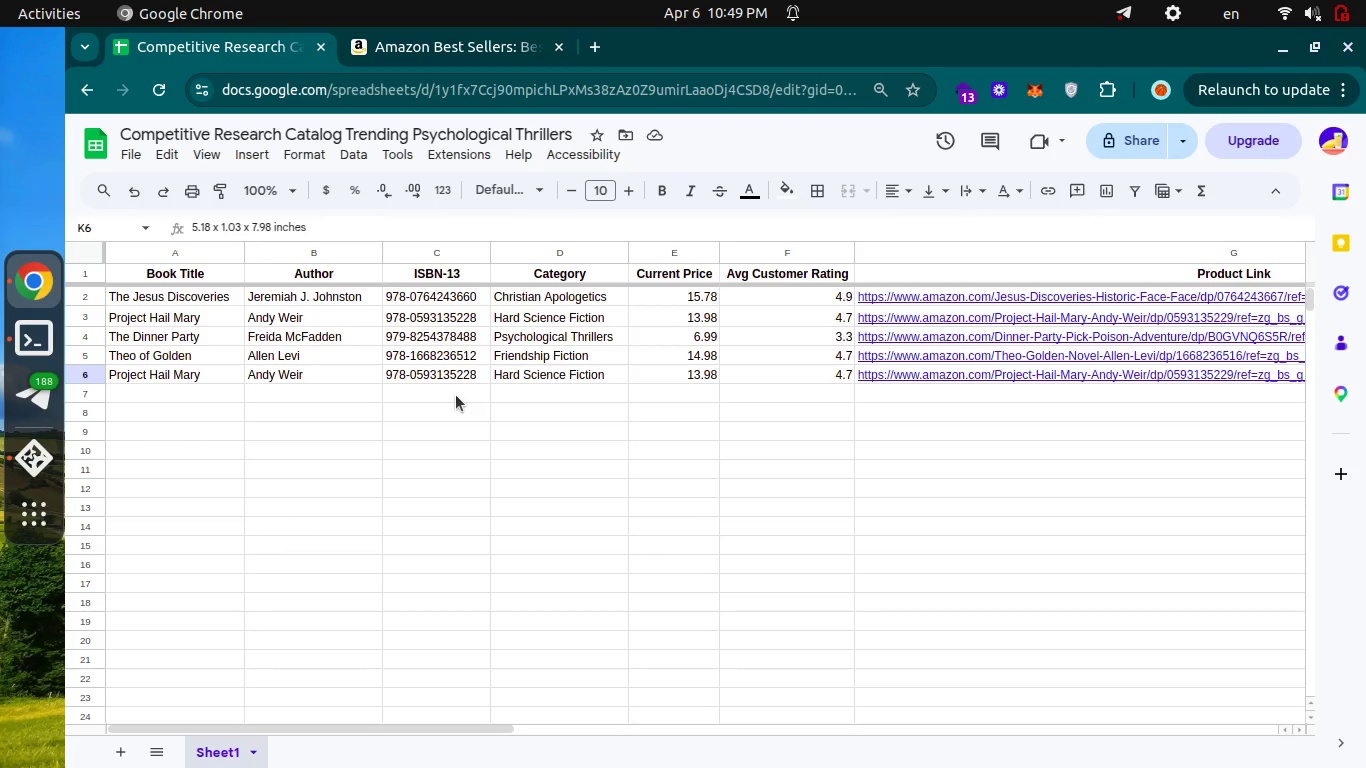 
hold_key(key=ControlLeft, duration=0.53)
 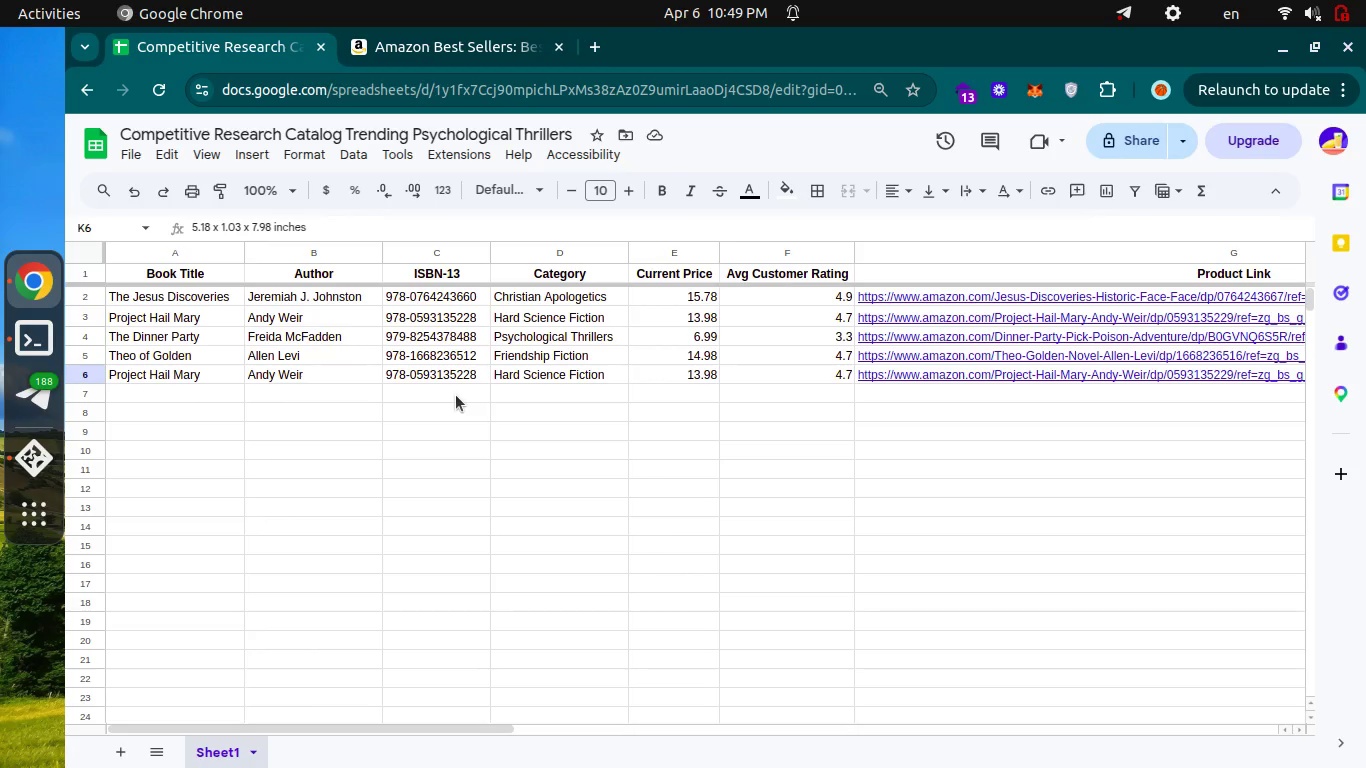 
key(Control+ControlLeft)
 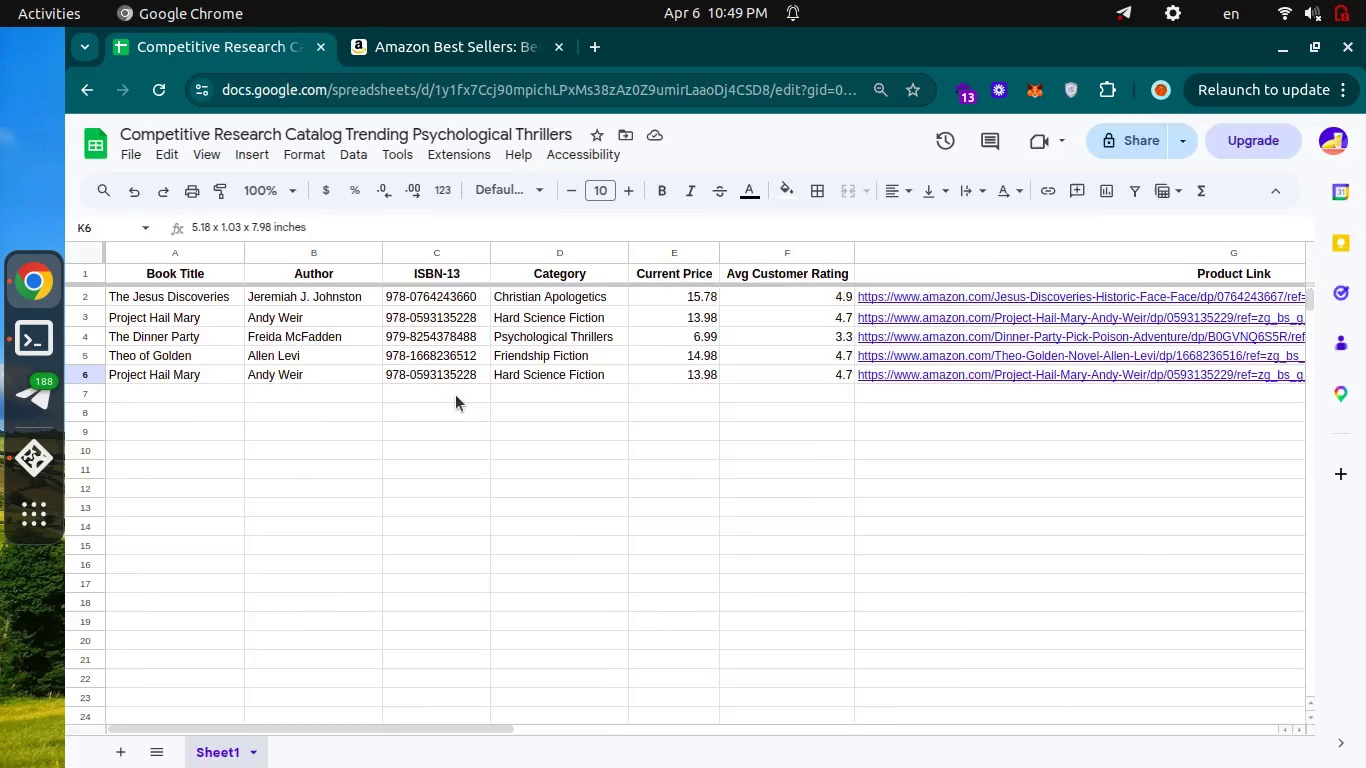 
key(Control+Tab)
 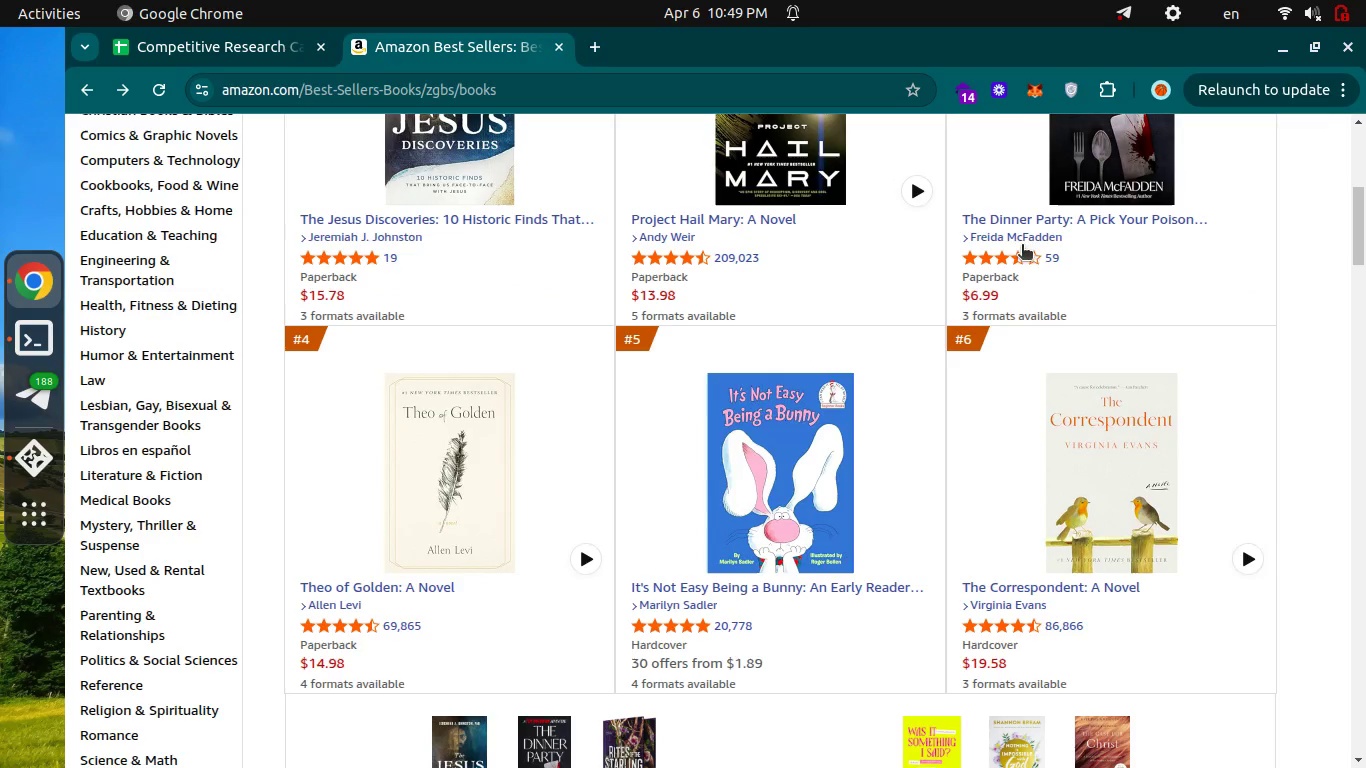 
left_click([1077, 161])
 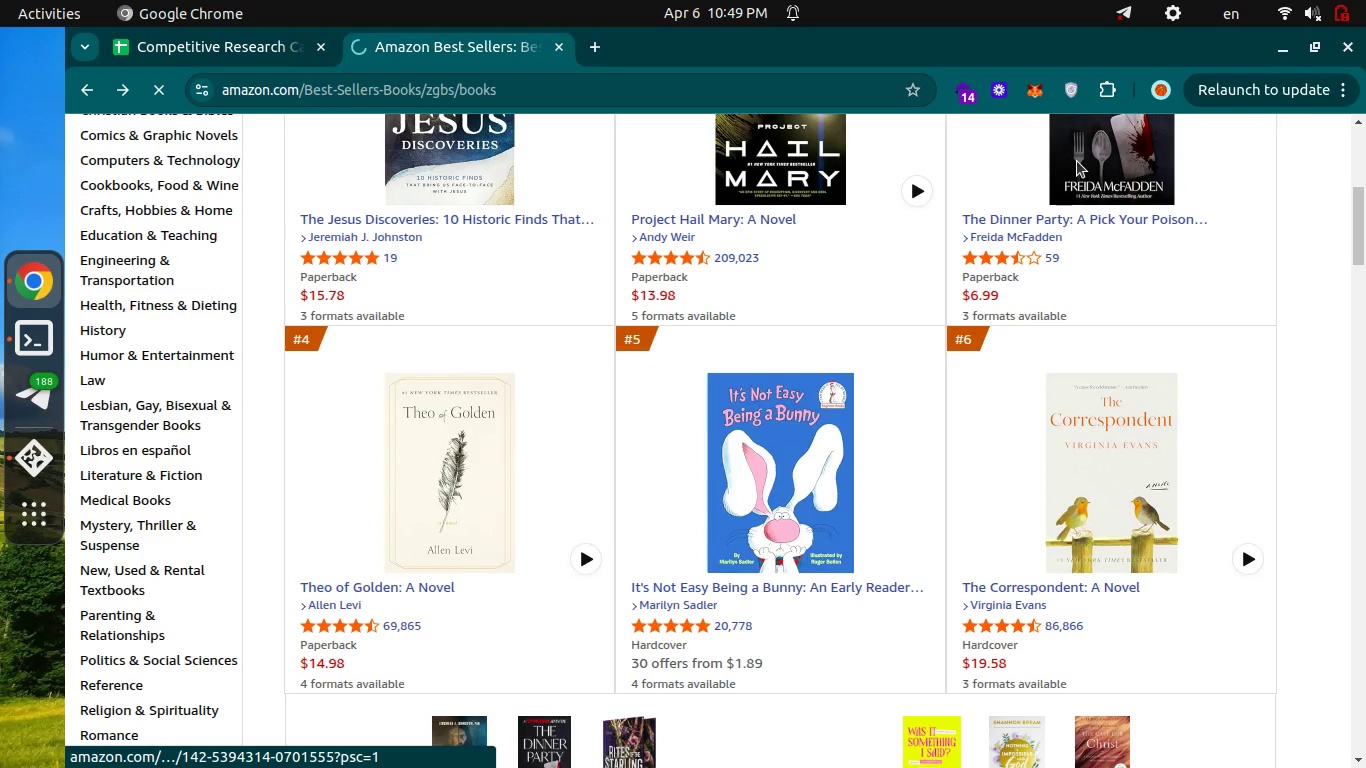 
key(Control+ControlLeft)
 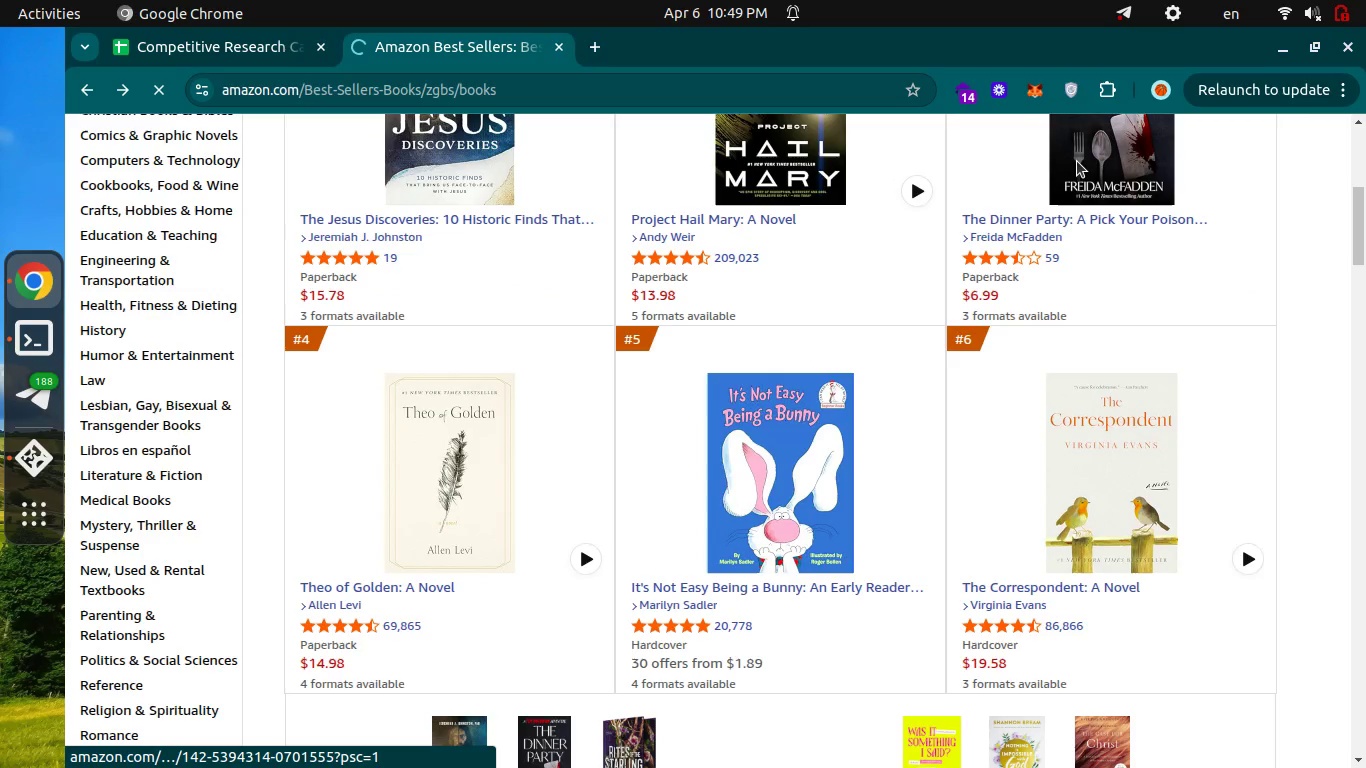 
key(Control+Tab)
 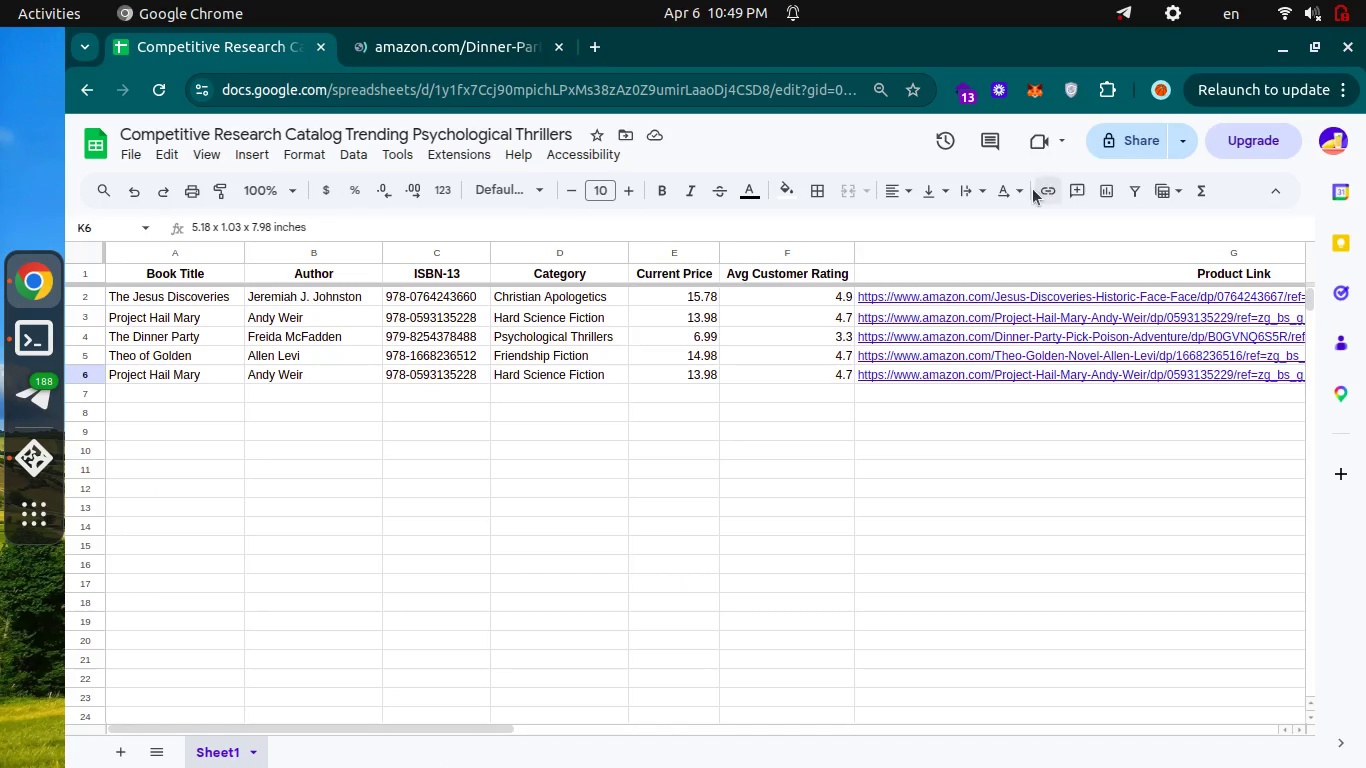 
key(Control+ControlLeft)
 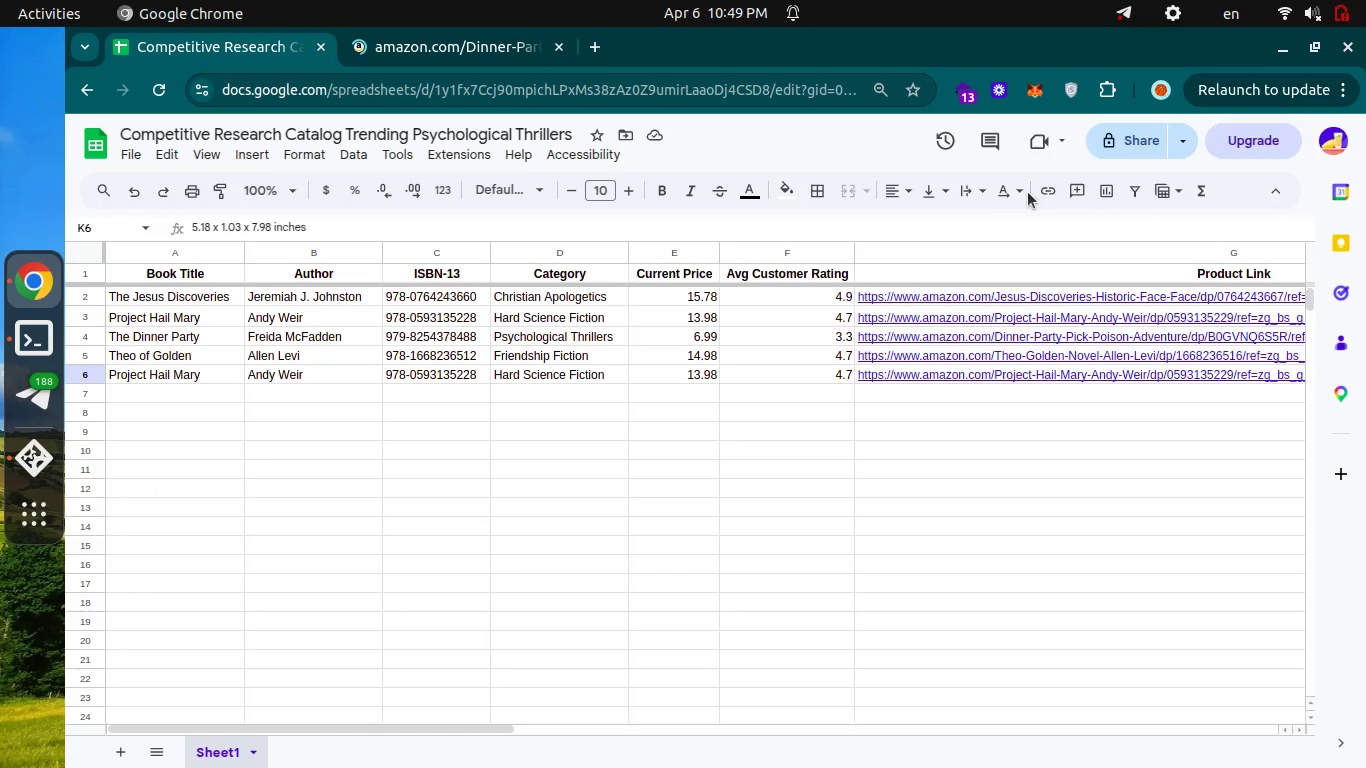 
key(Control+Tab)
 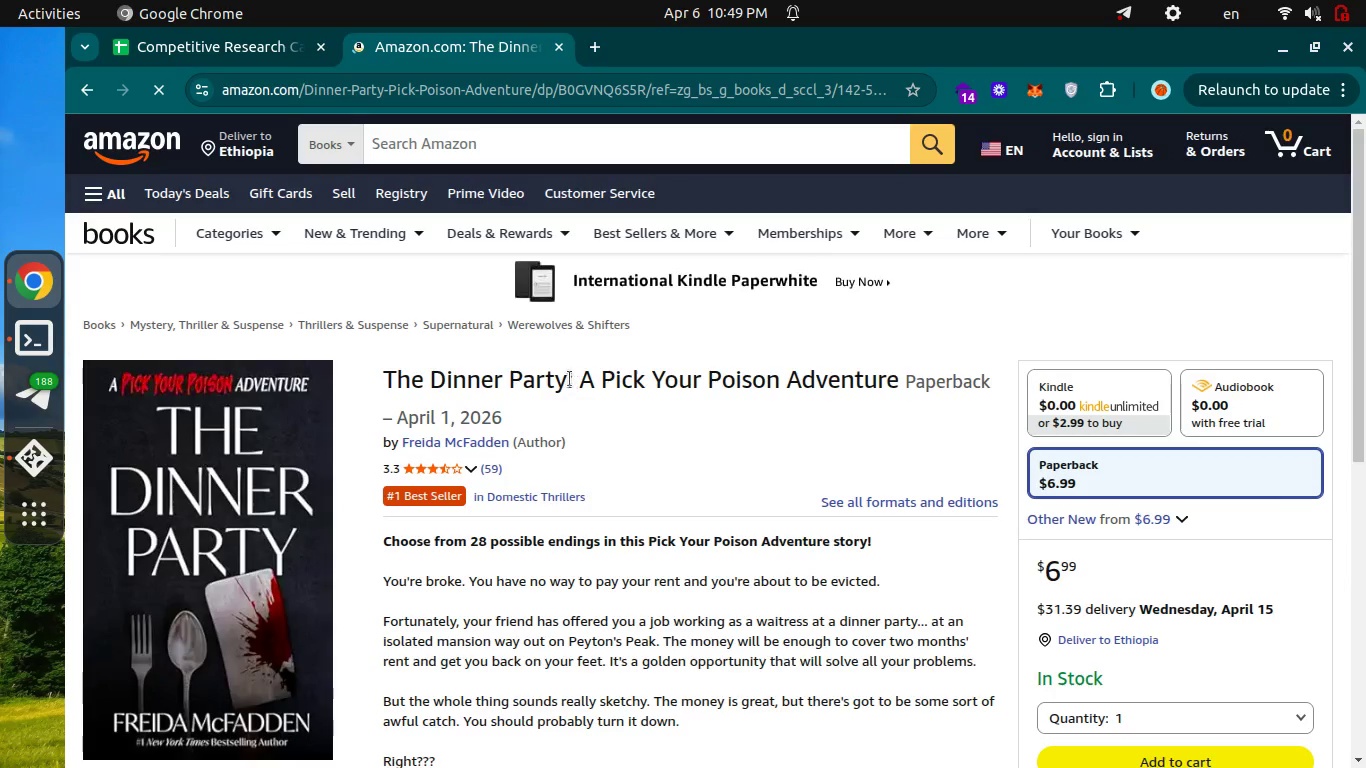 
left_click_drag(start_coordinate=[567, 379], to_coordinate=[380, 366])
 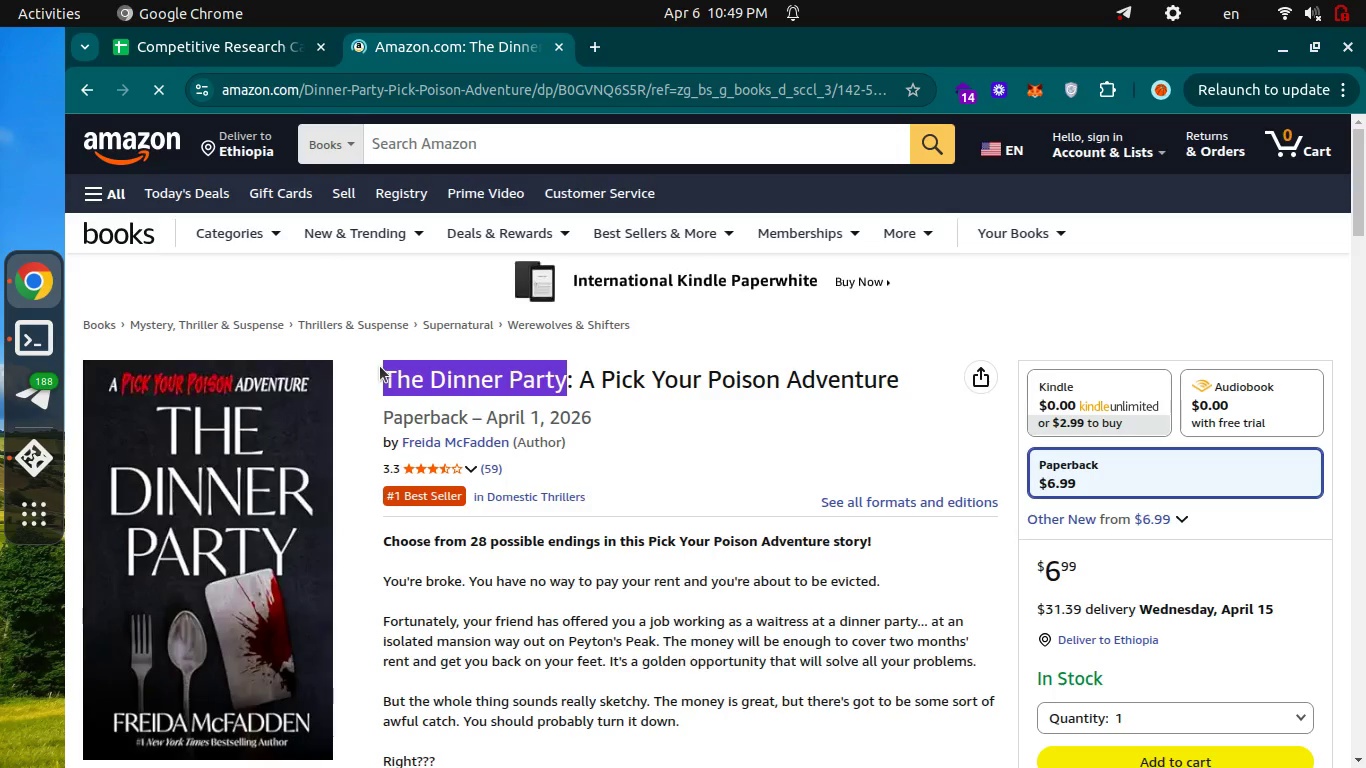 
key(Control+C)
 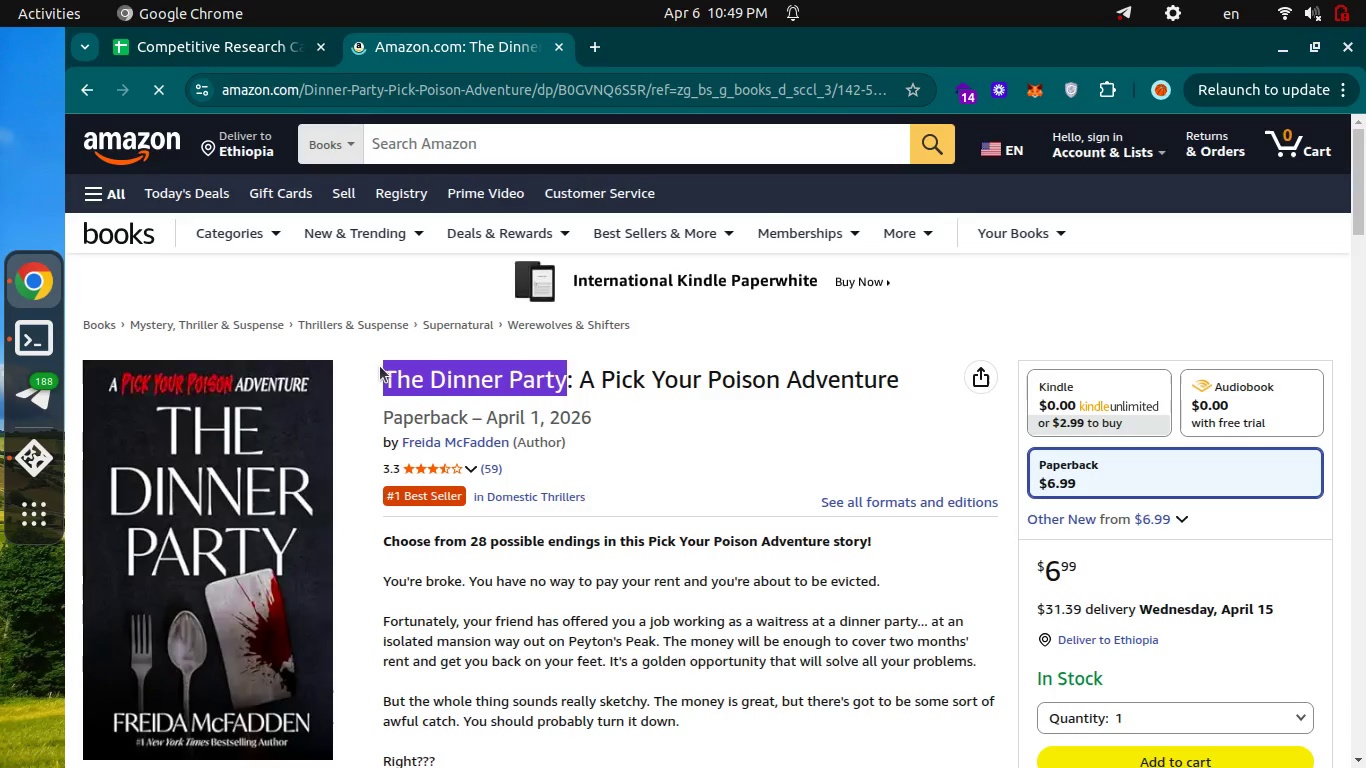 
key(Control+C)
 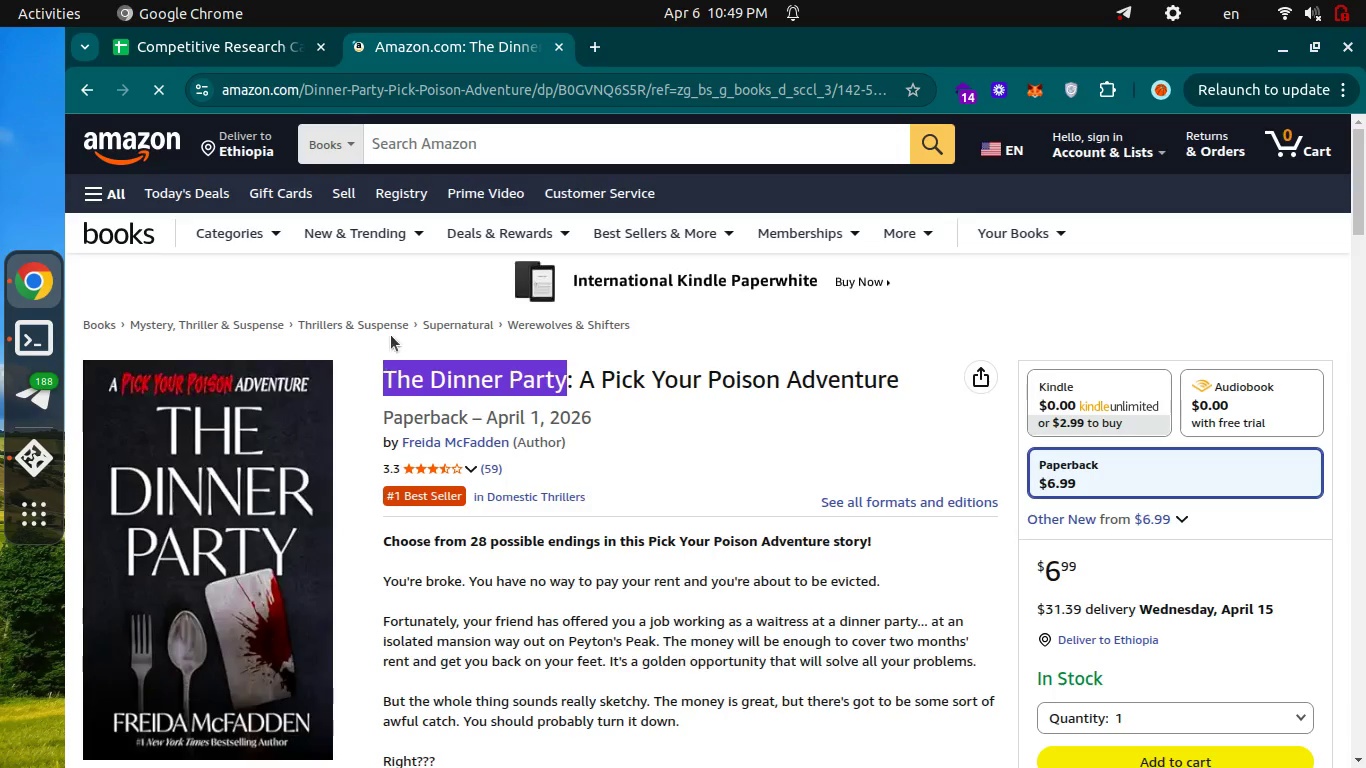 
key(Control+ControlLeft)
 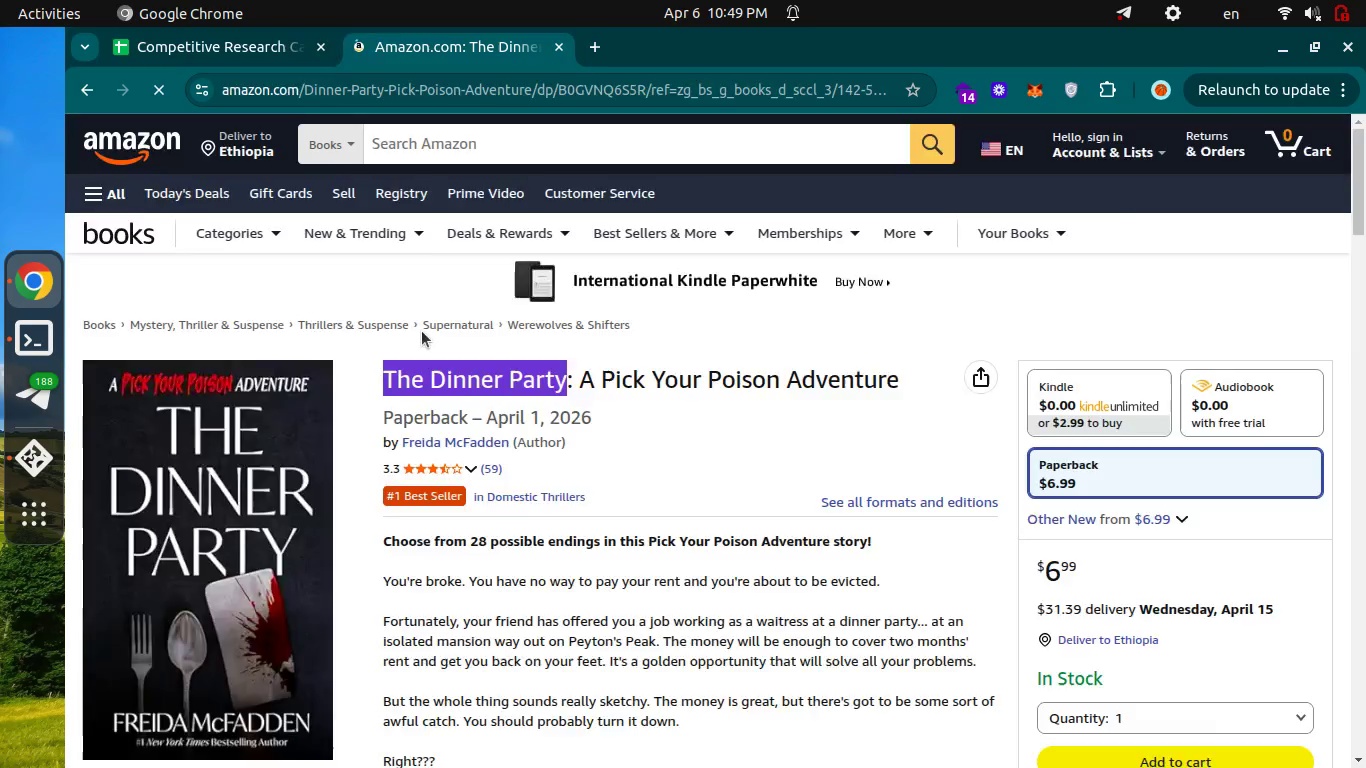 
key(Control+Tab)
 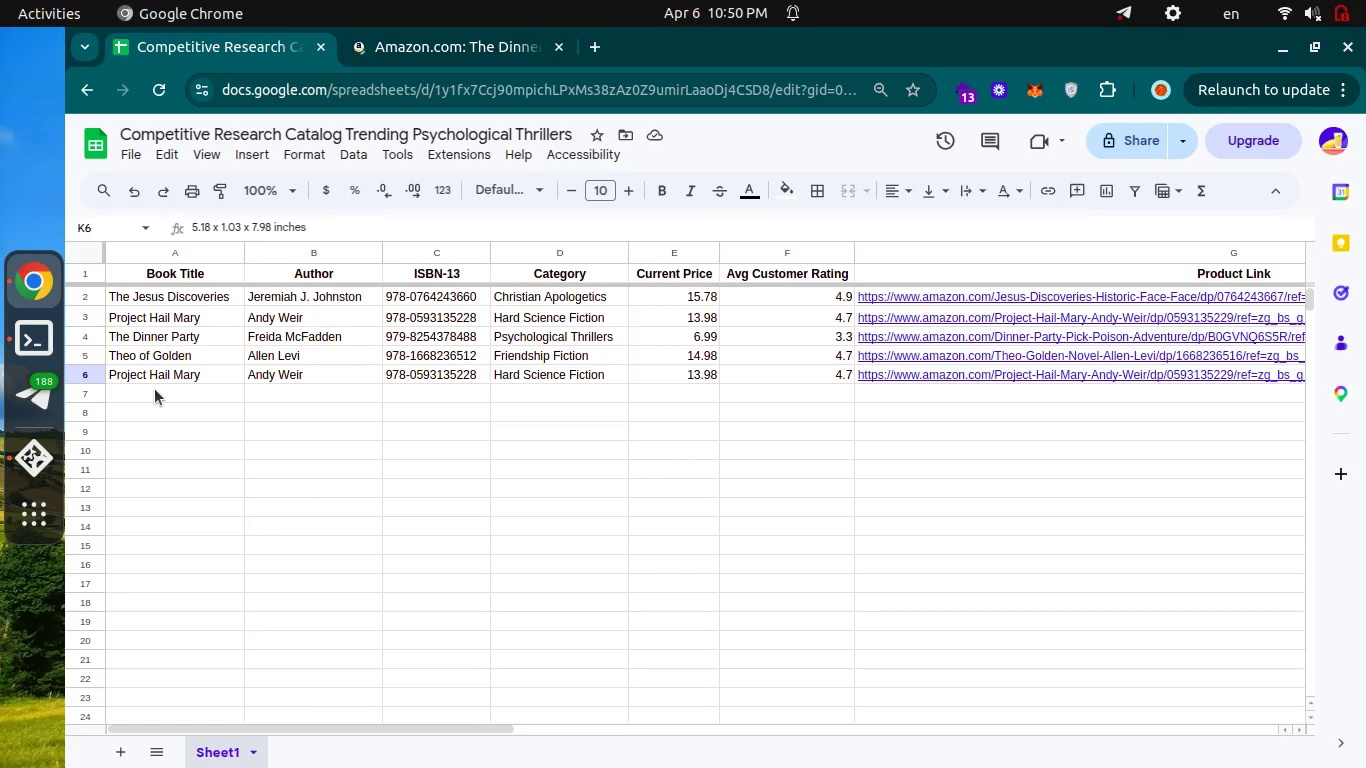 
left_click([155, 389])
 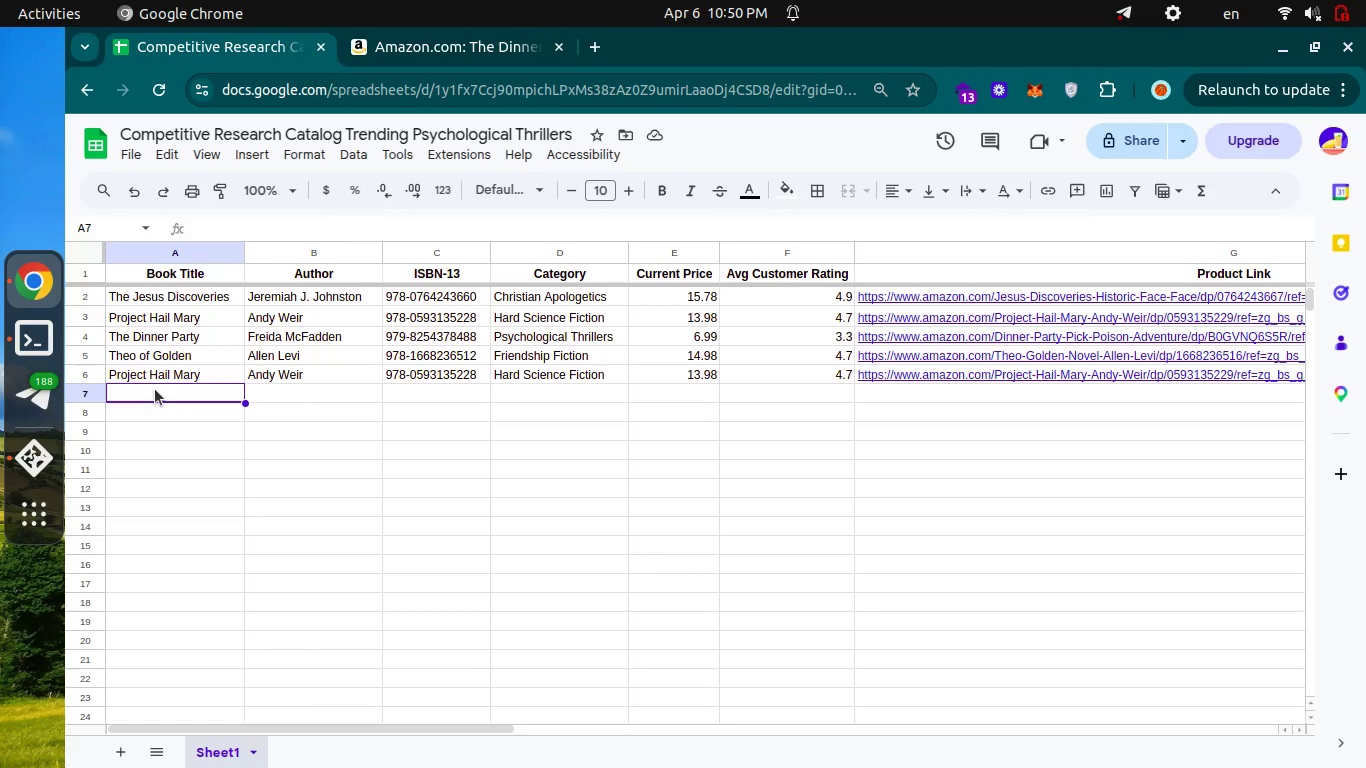 
key(Enter)
 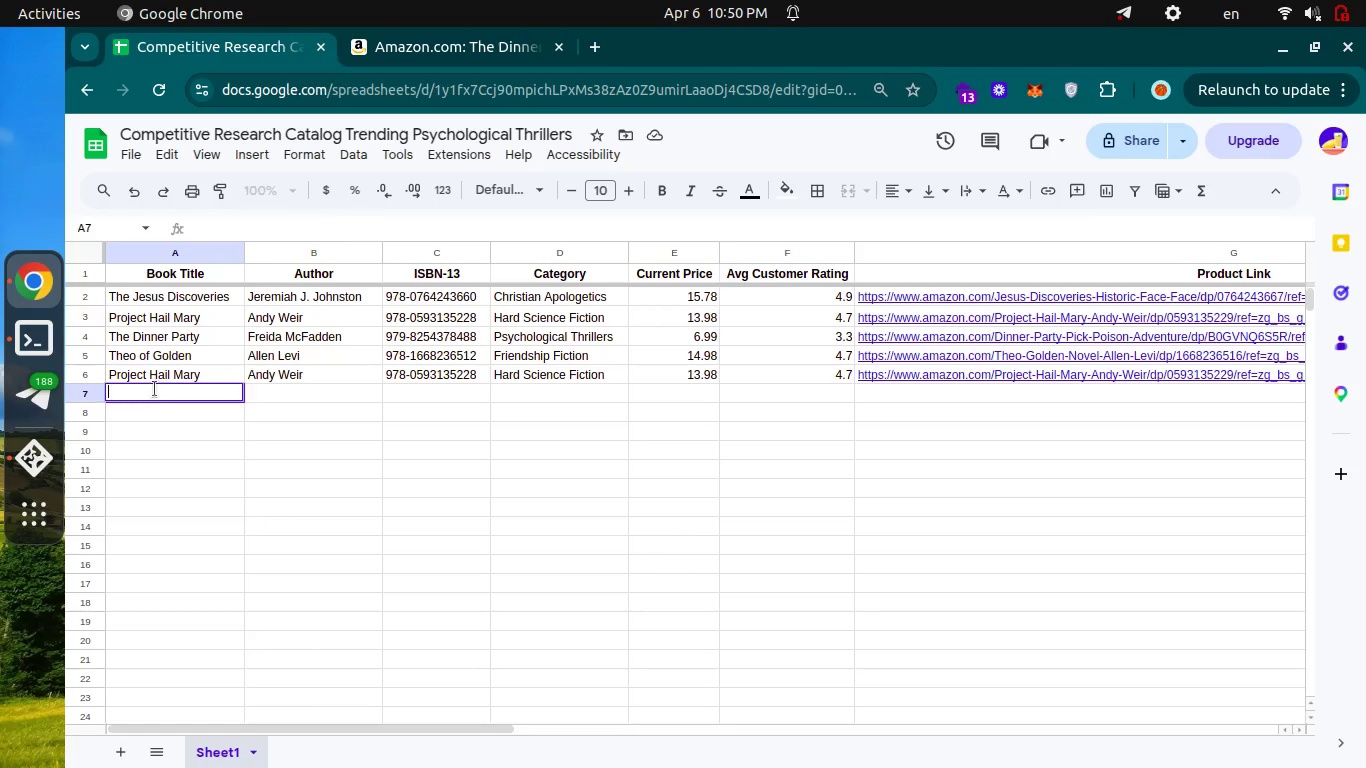 
key(Control+V)
 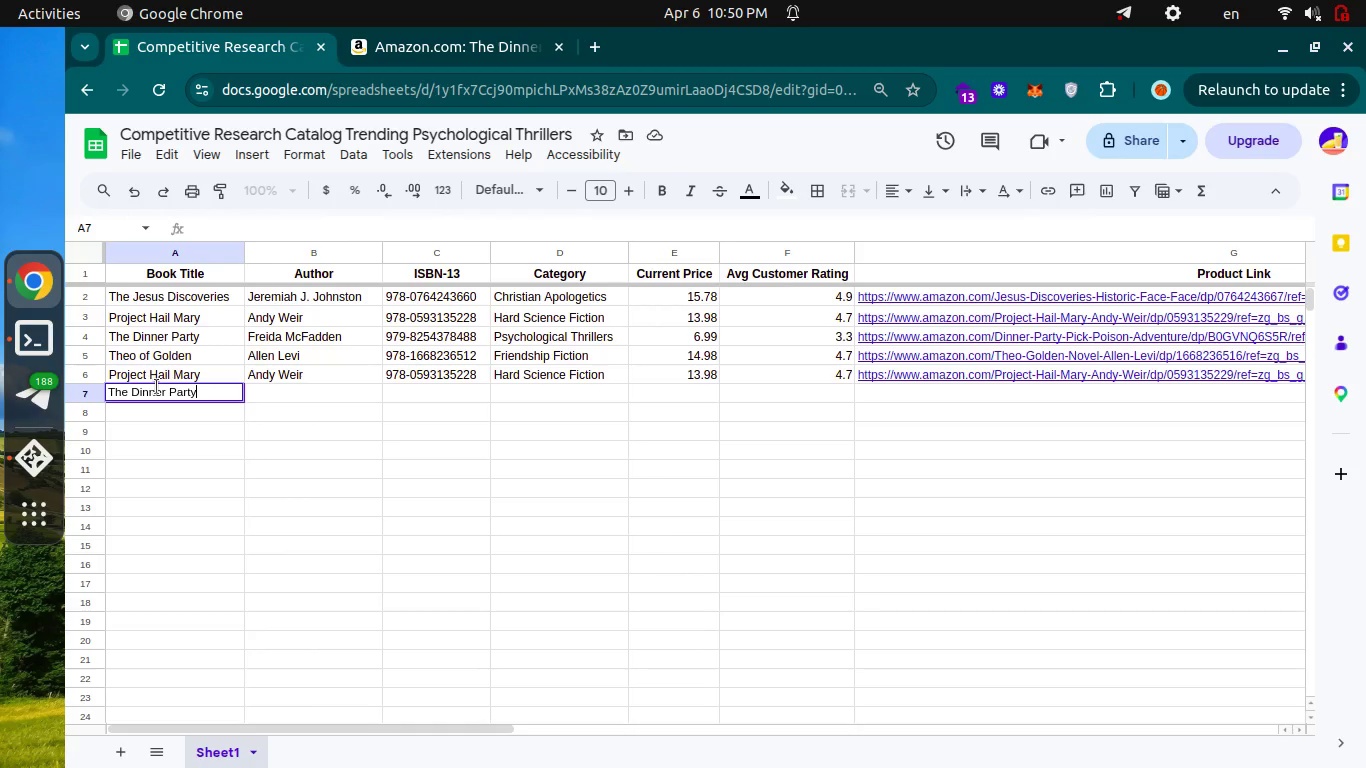 
key(Enter)
 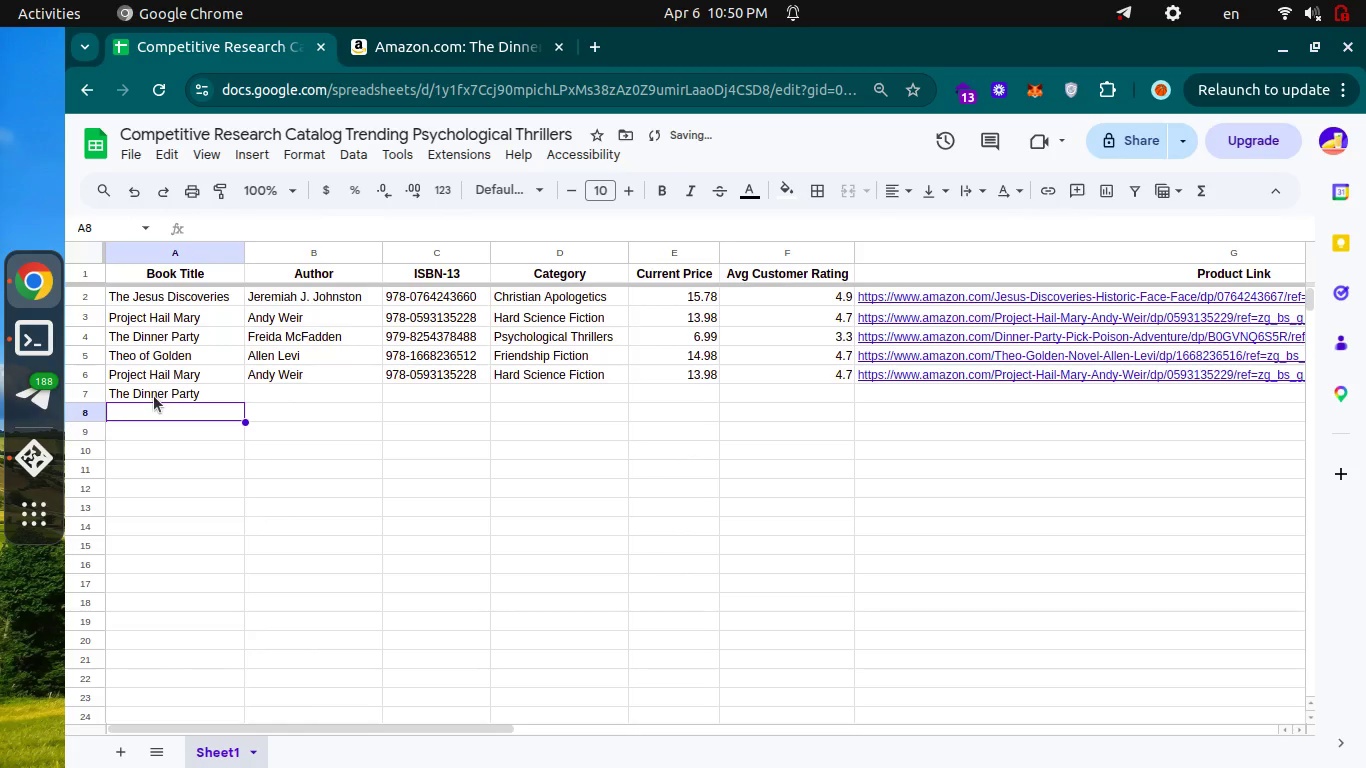 
key(Control+ControlLeft)
 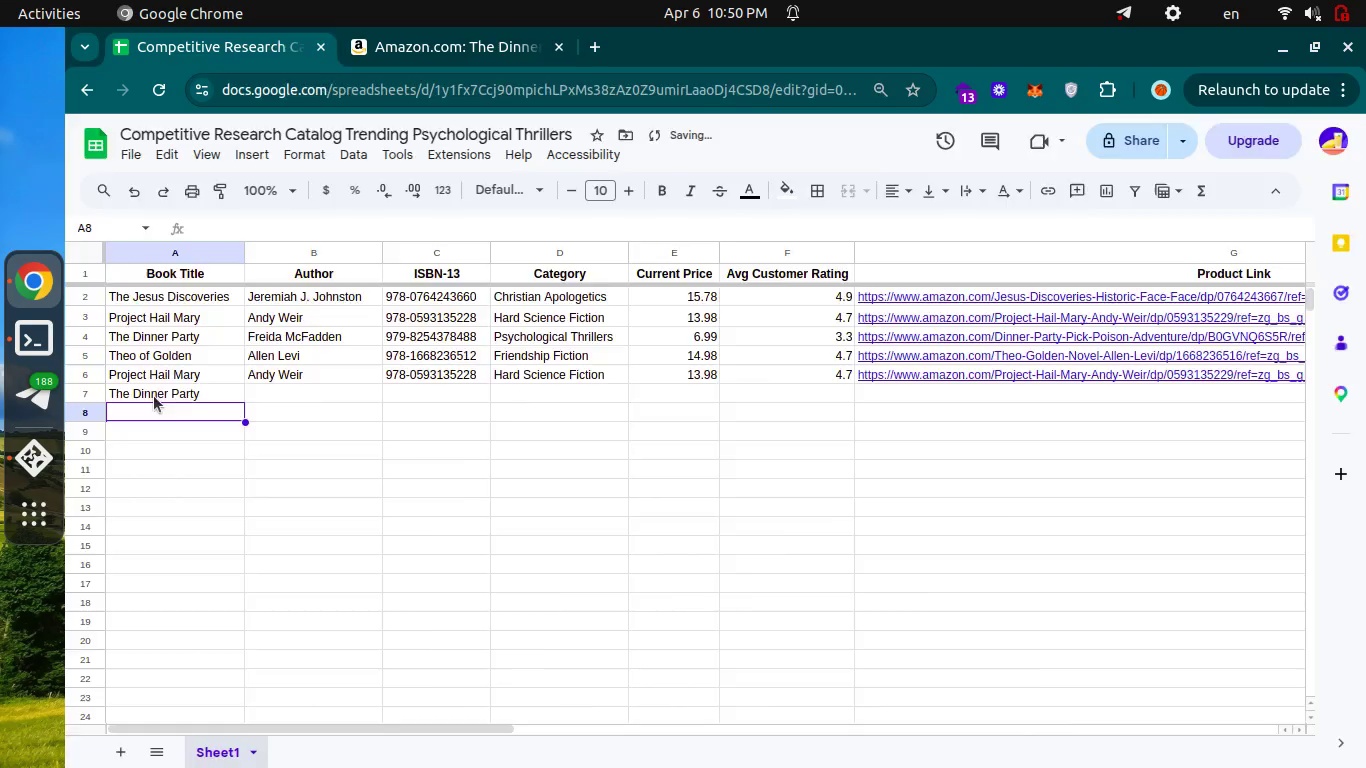 
key(Control+Tab)
 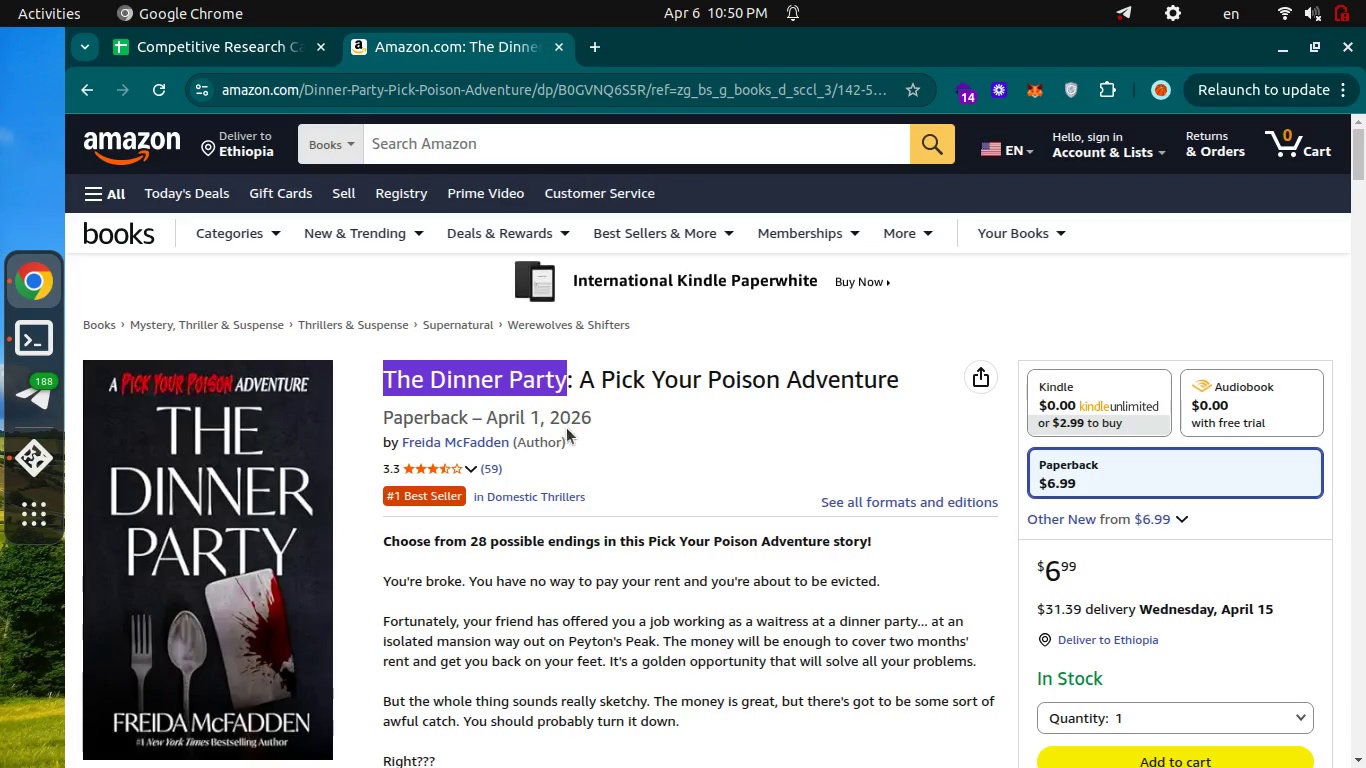 
left_click_drag(start_coordinate=[575, 440], to_coordinate=[397, 447])
 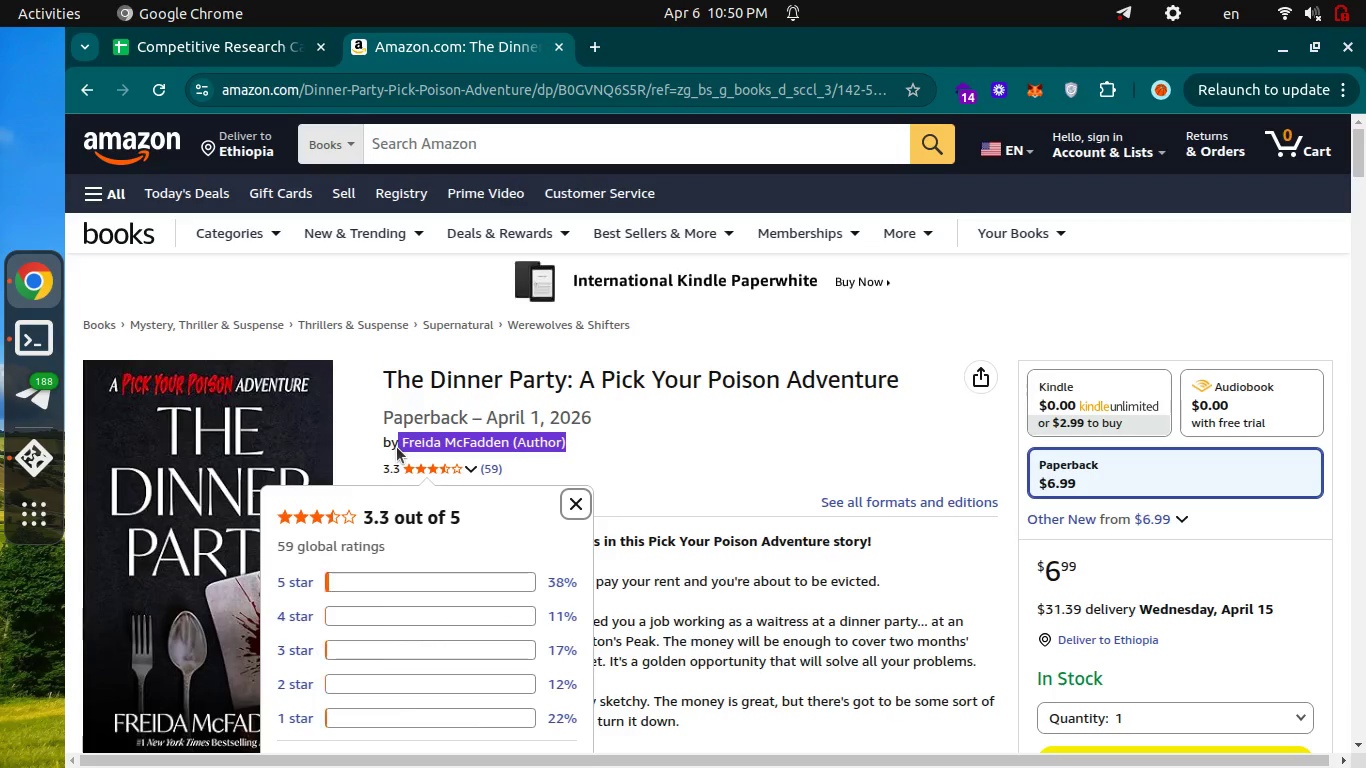 
key(Control+C)
 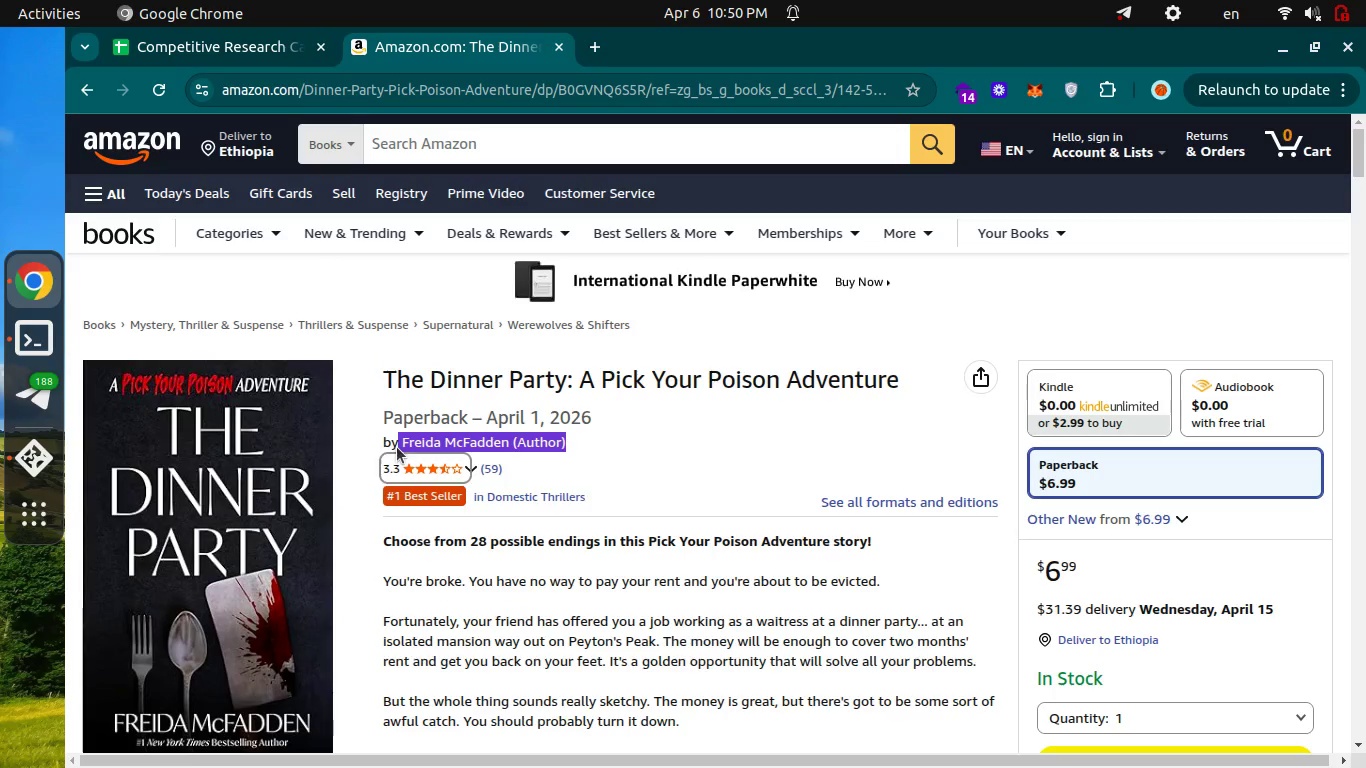 
key(Control+C)
 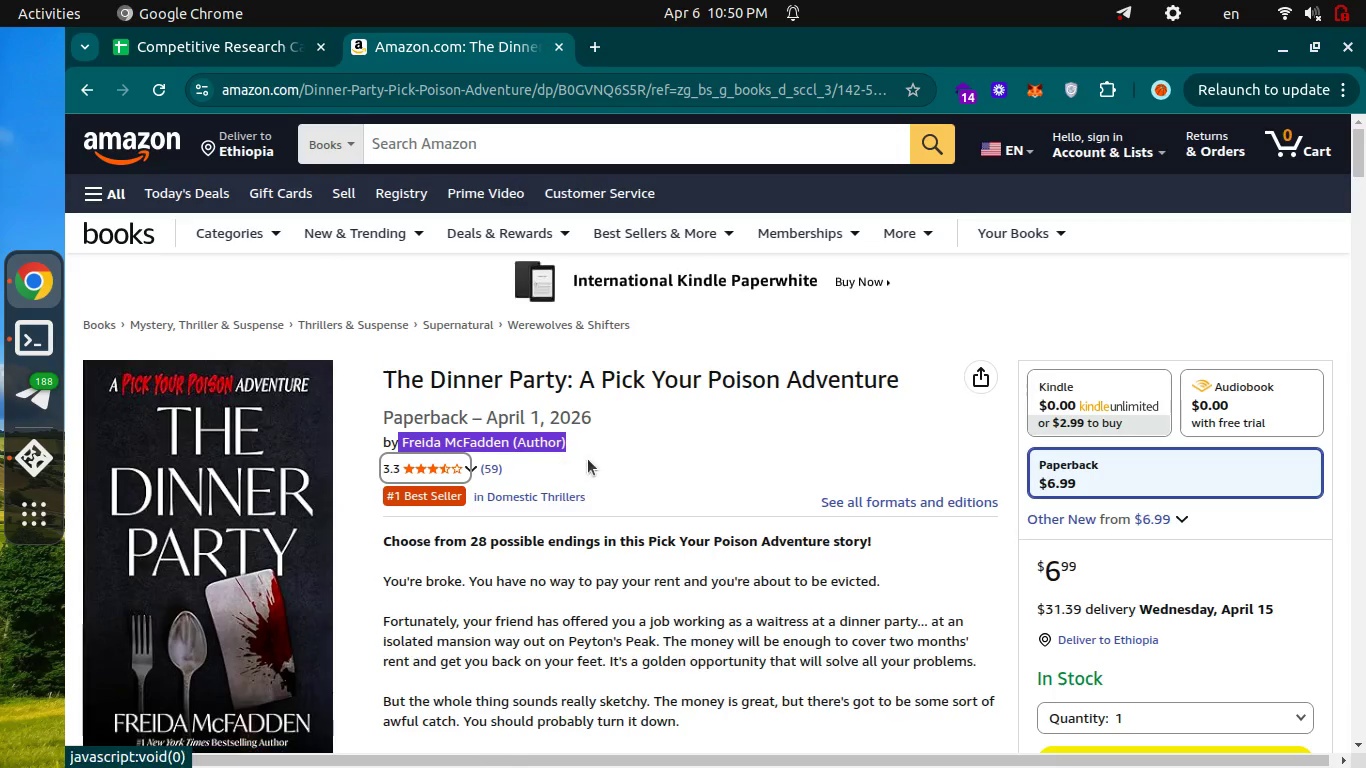 
key(Control+ControlLeft)
 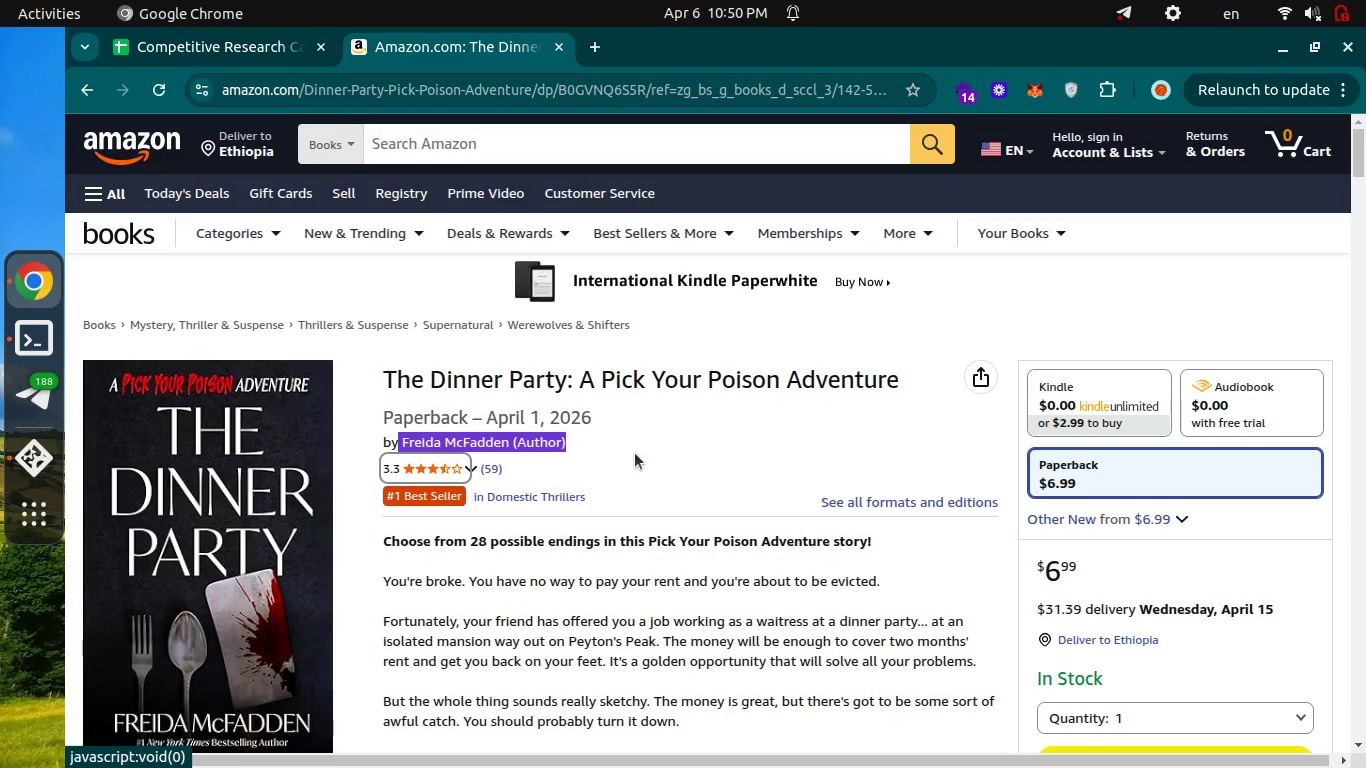 
key(Control+Tab)
 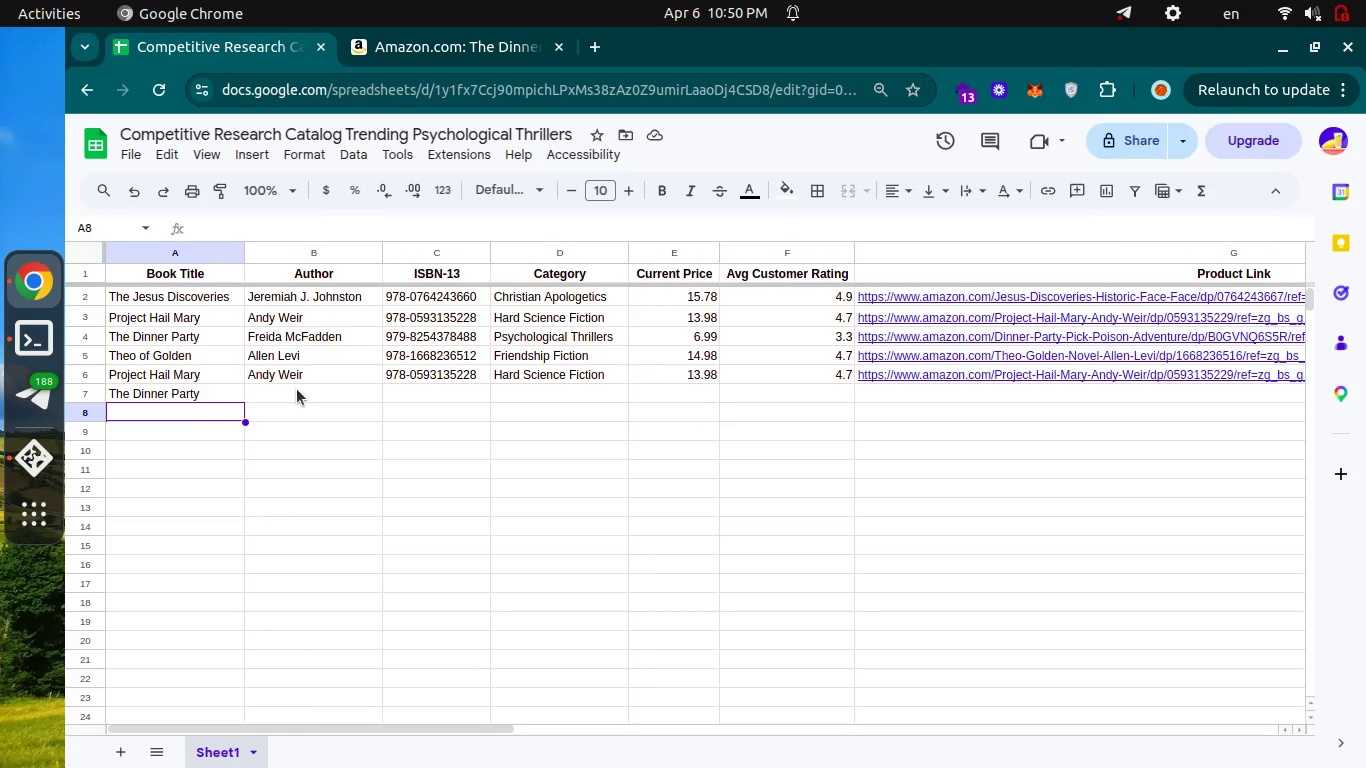 
left_click([297, 389])
 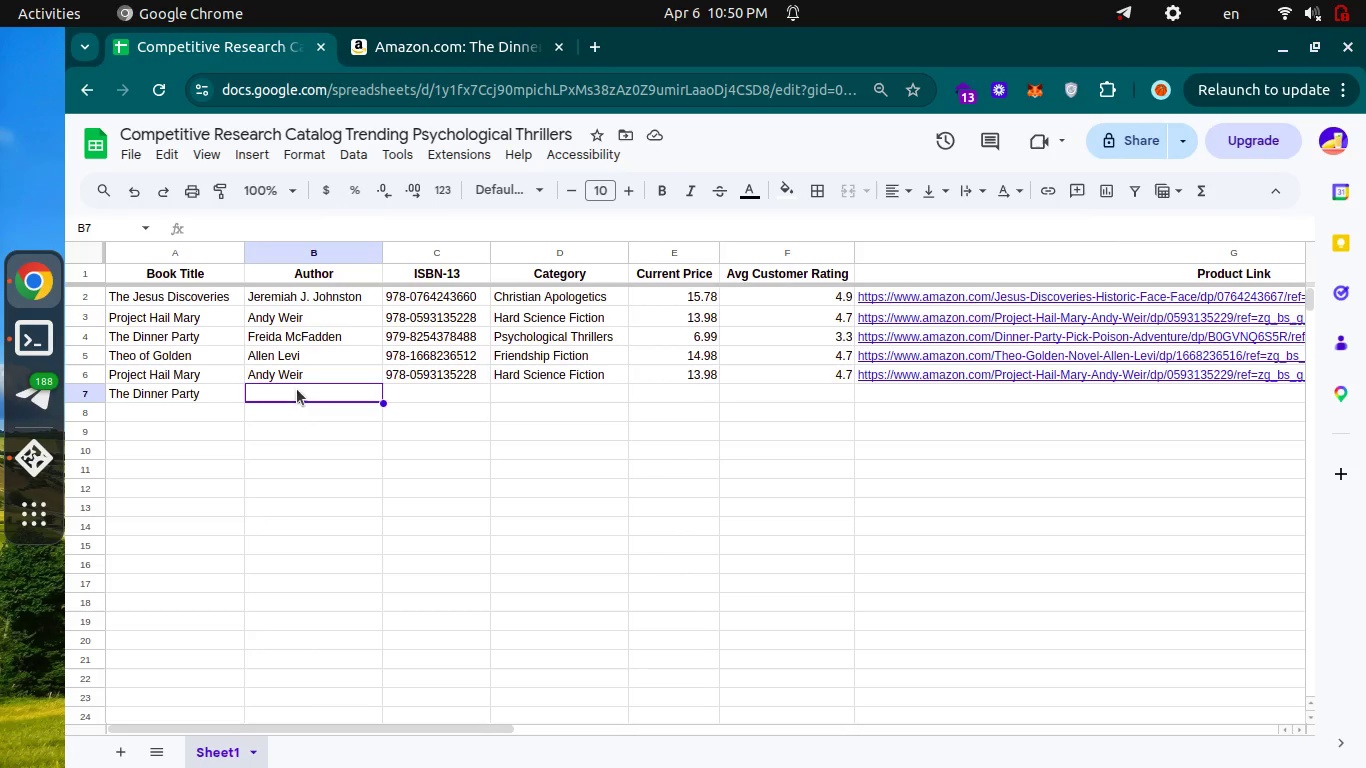 
key(Enter)
 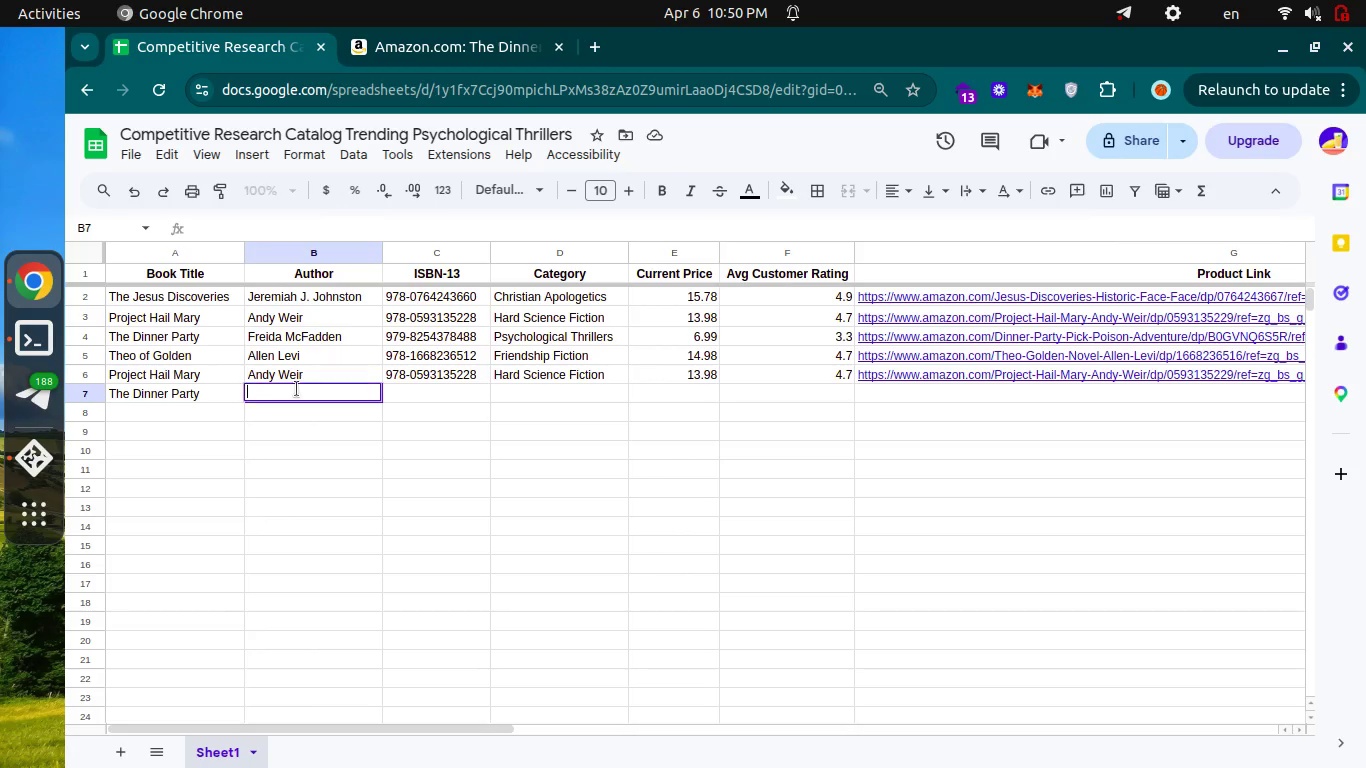 
key(Control+V)
 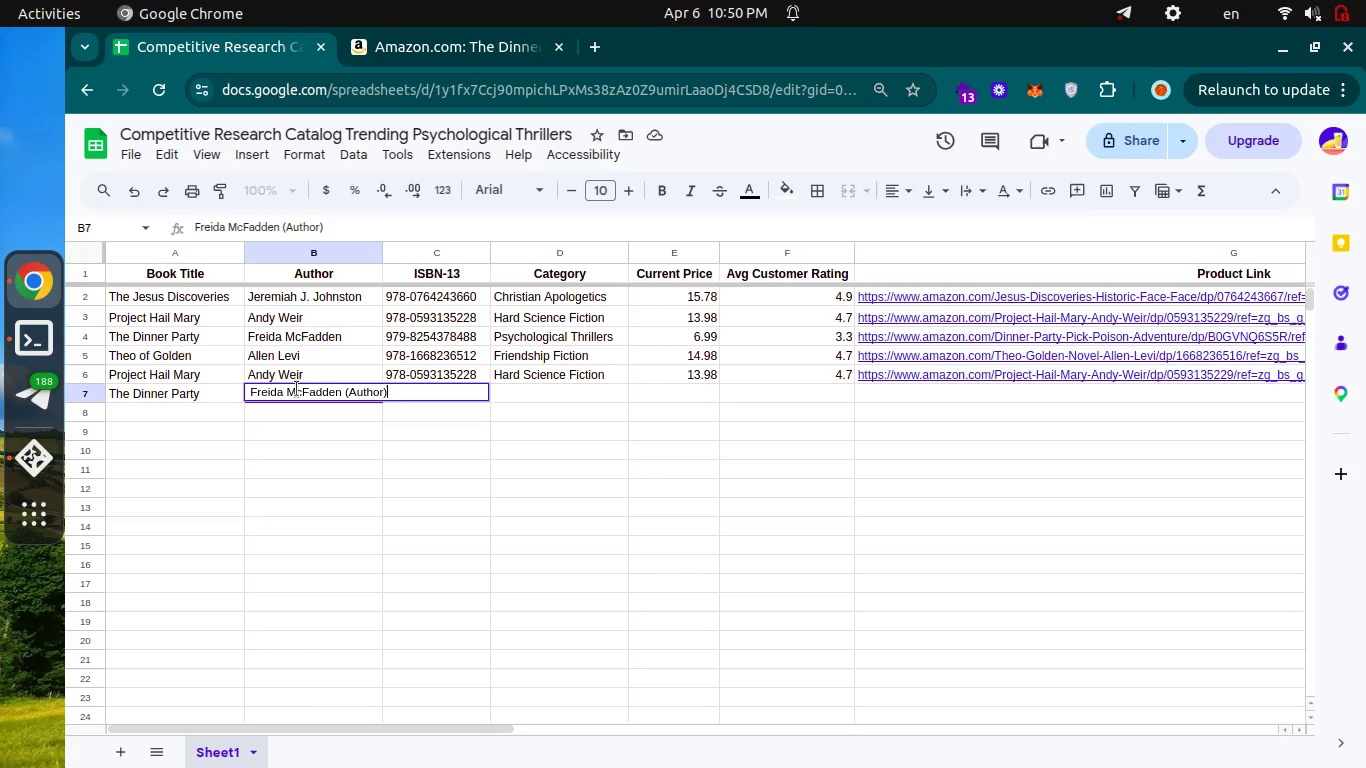 
key(Backspace)
 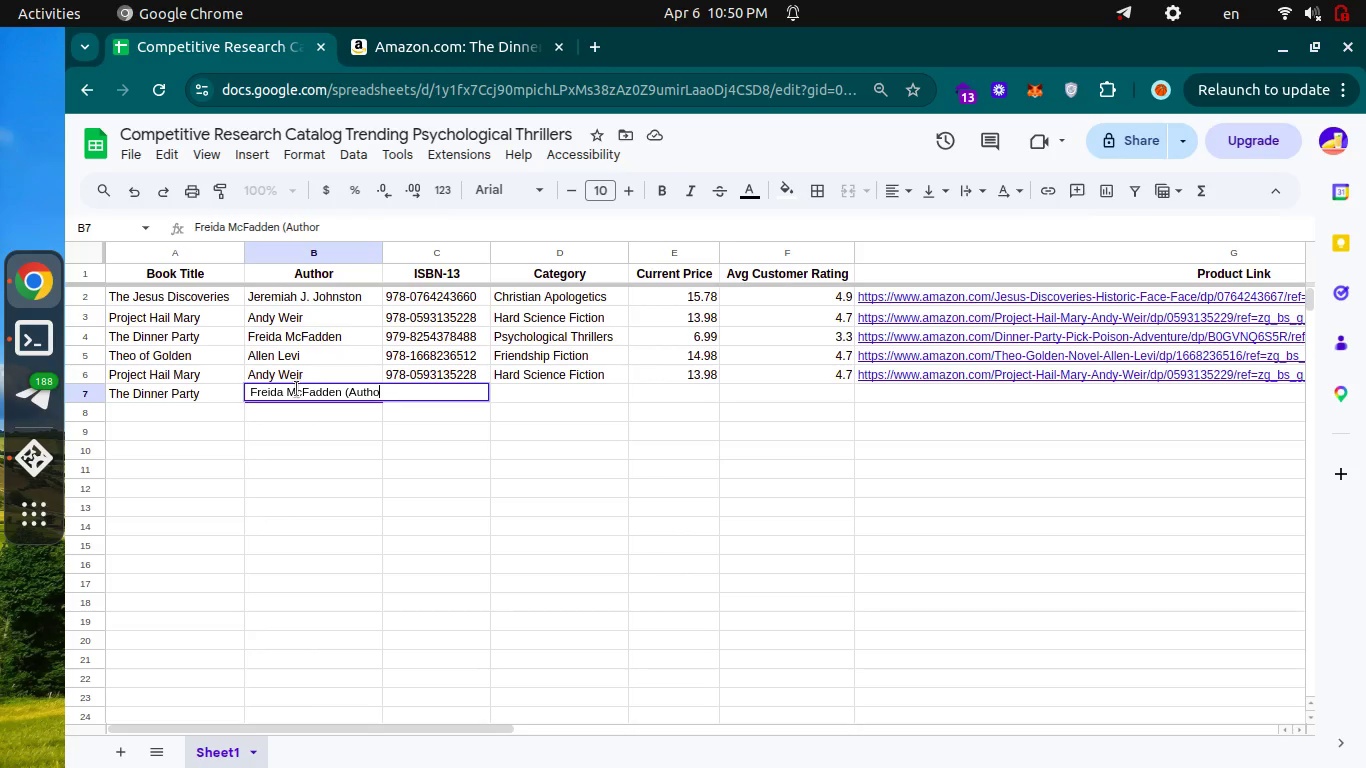 
key(Backspace)
 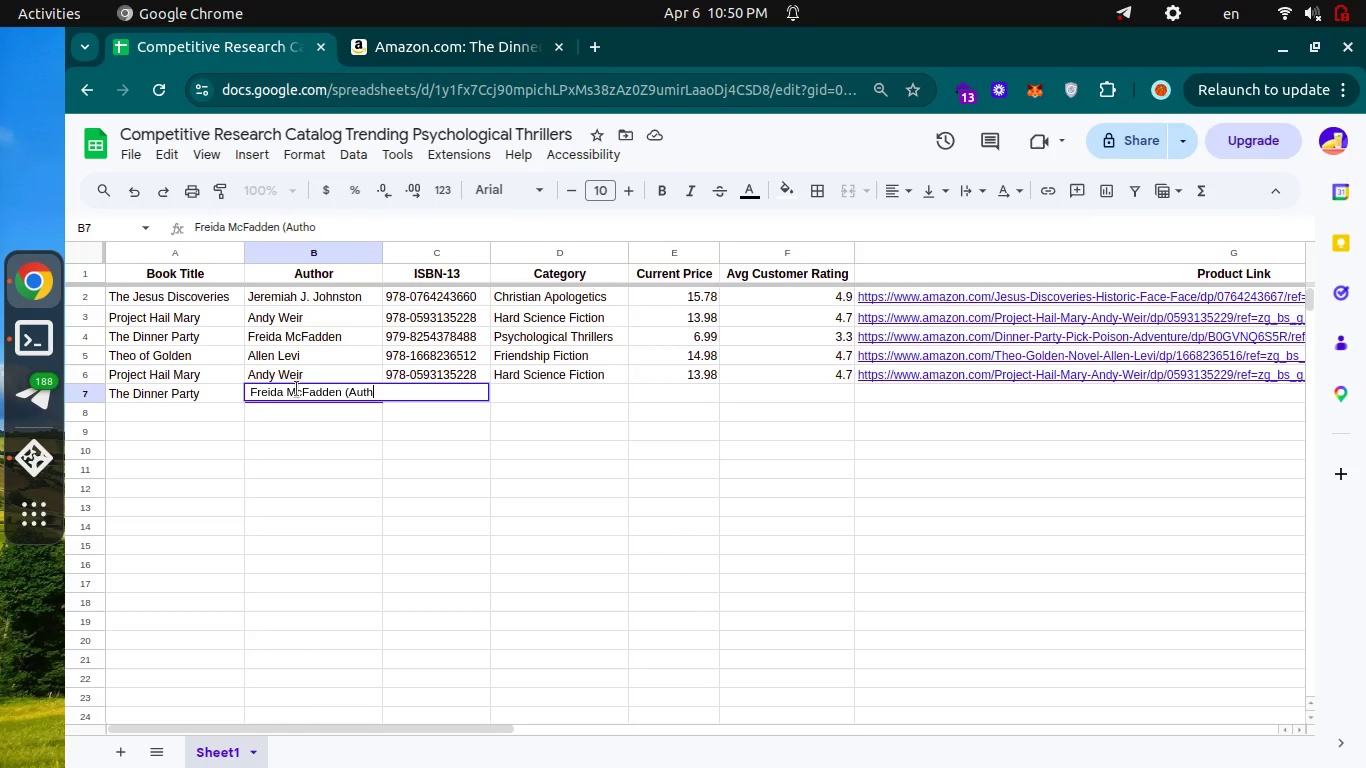 
key(Backspace)
 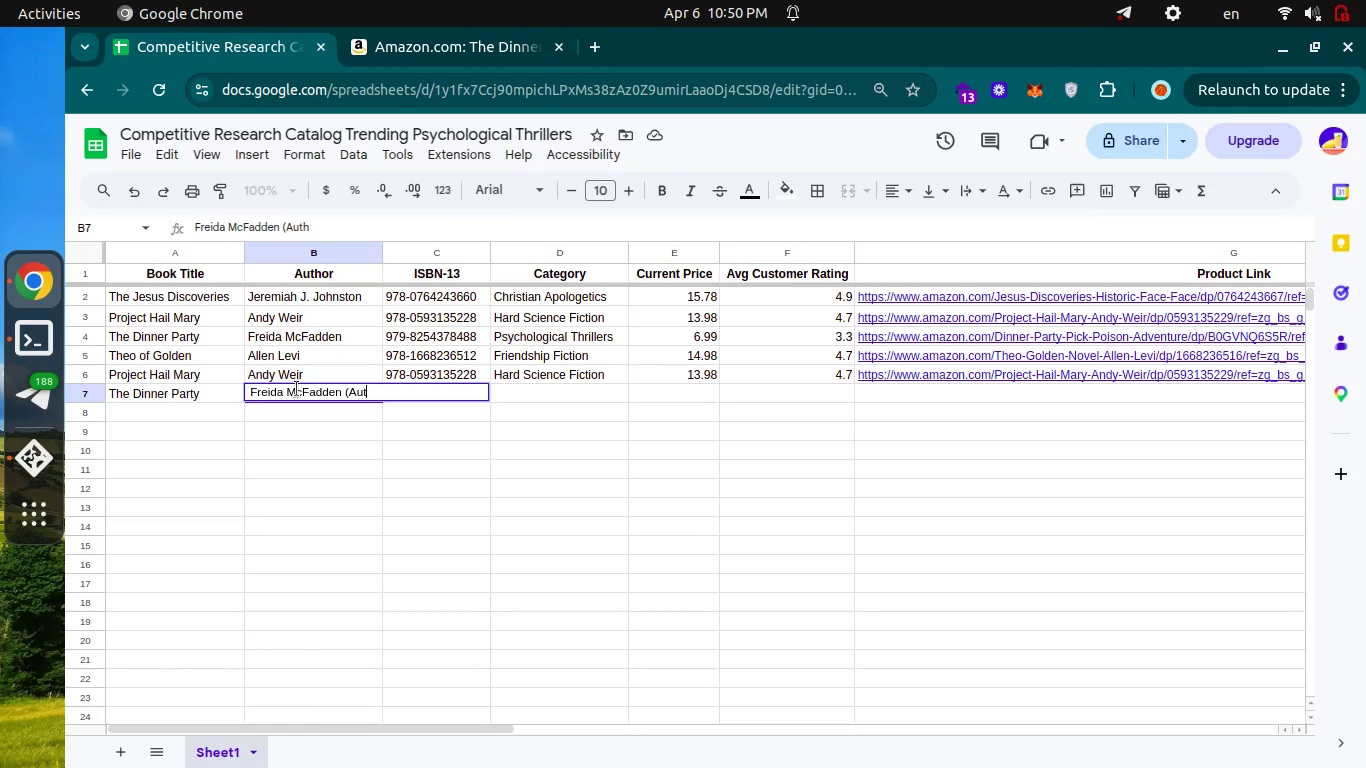 
key(Backspace)
 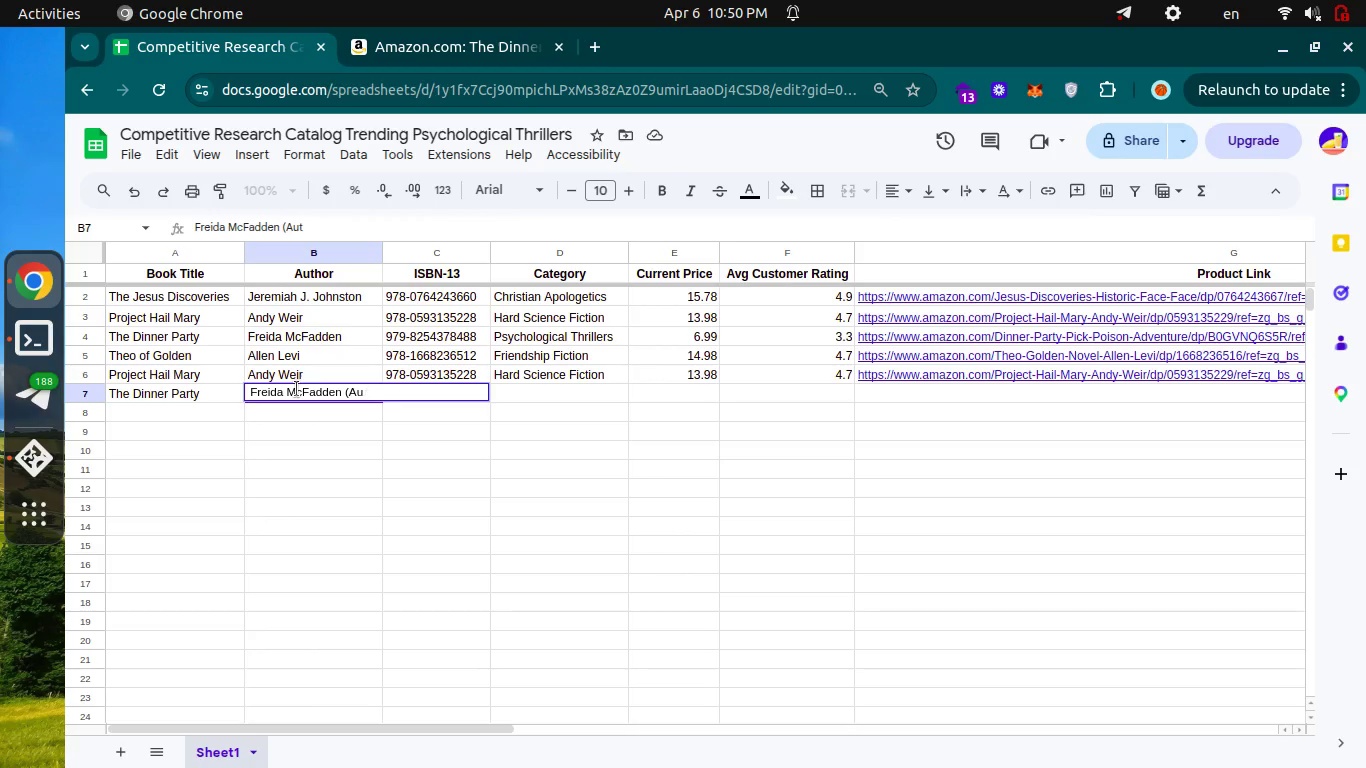 
key(Backspace)
 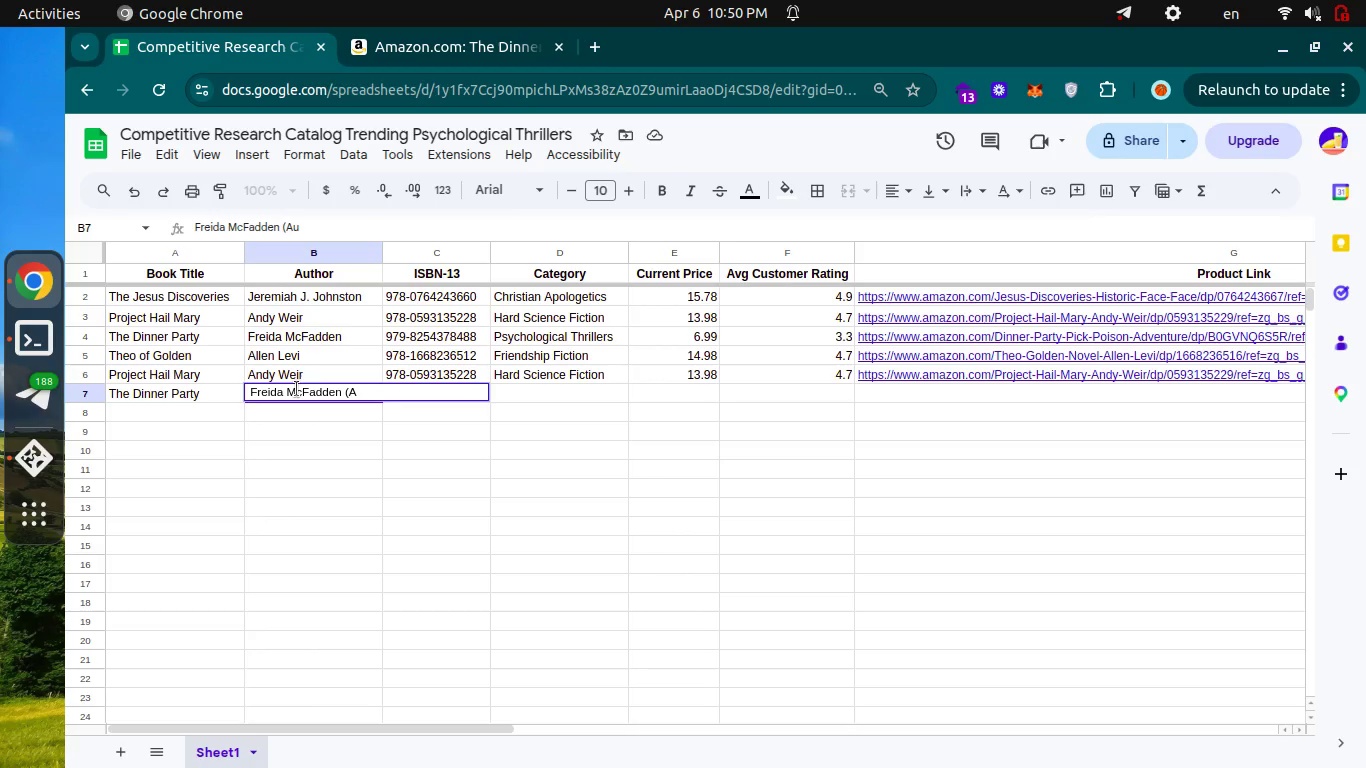 
key(Backspace)
 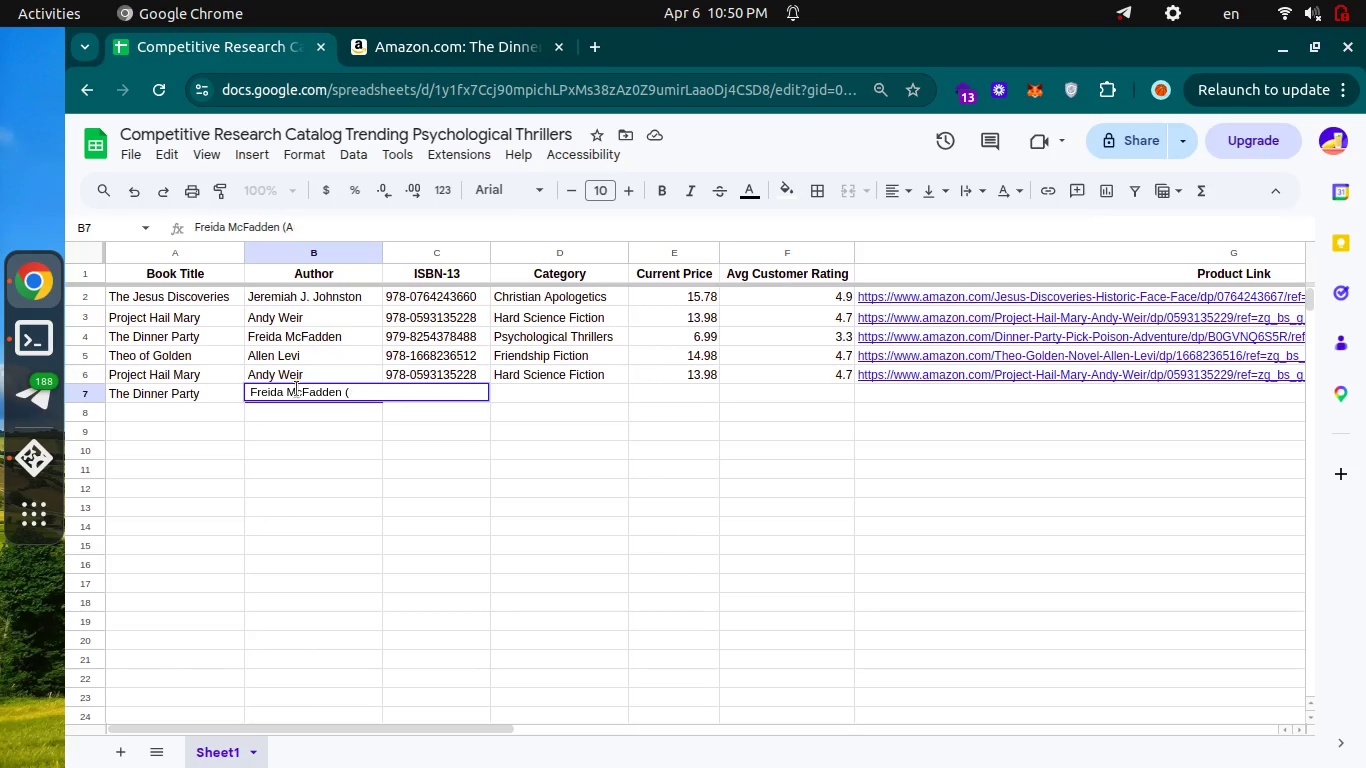 
key(Backspace)
 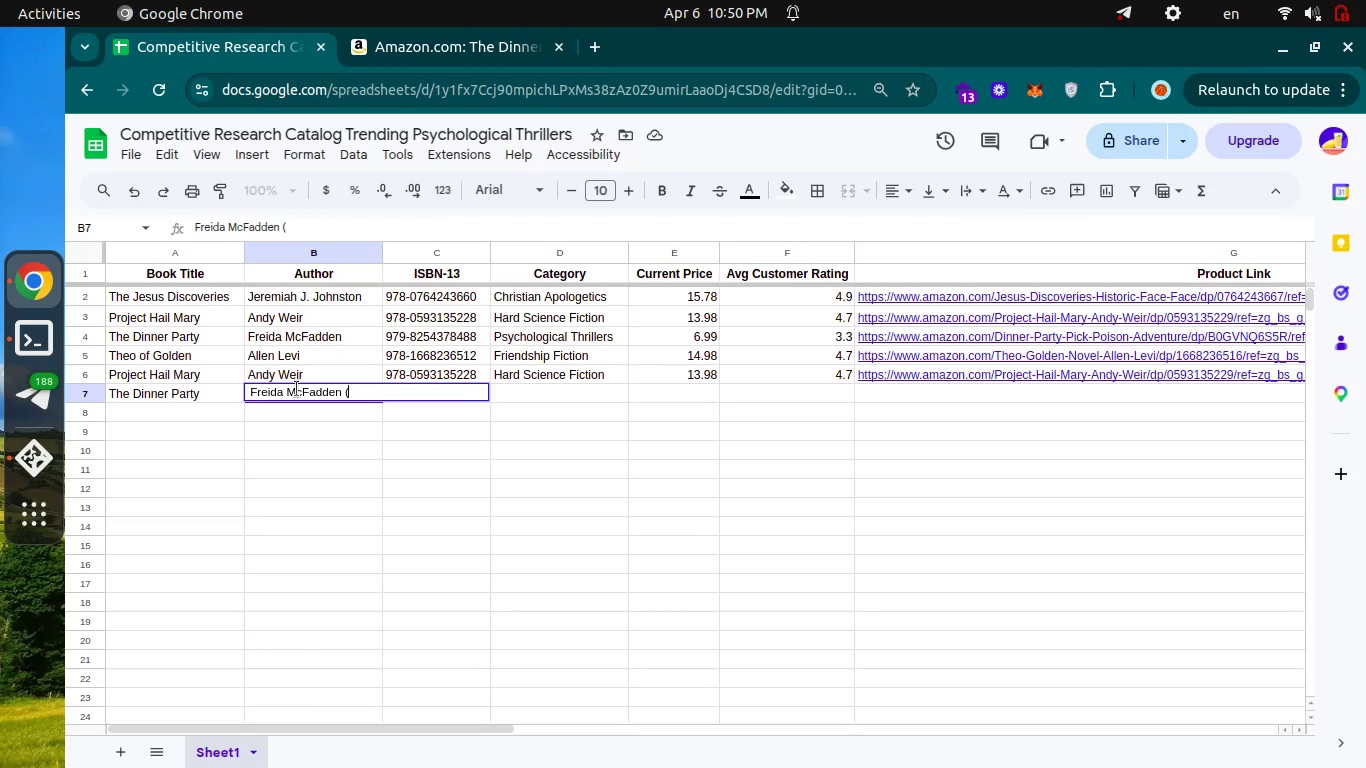 
key(Backspace)
 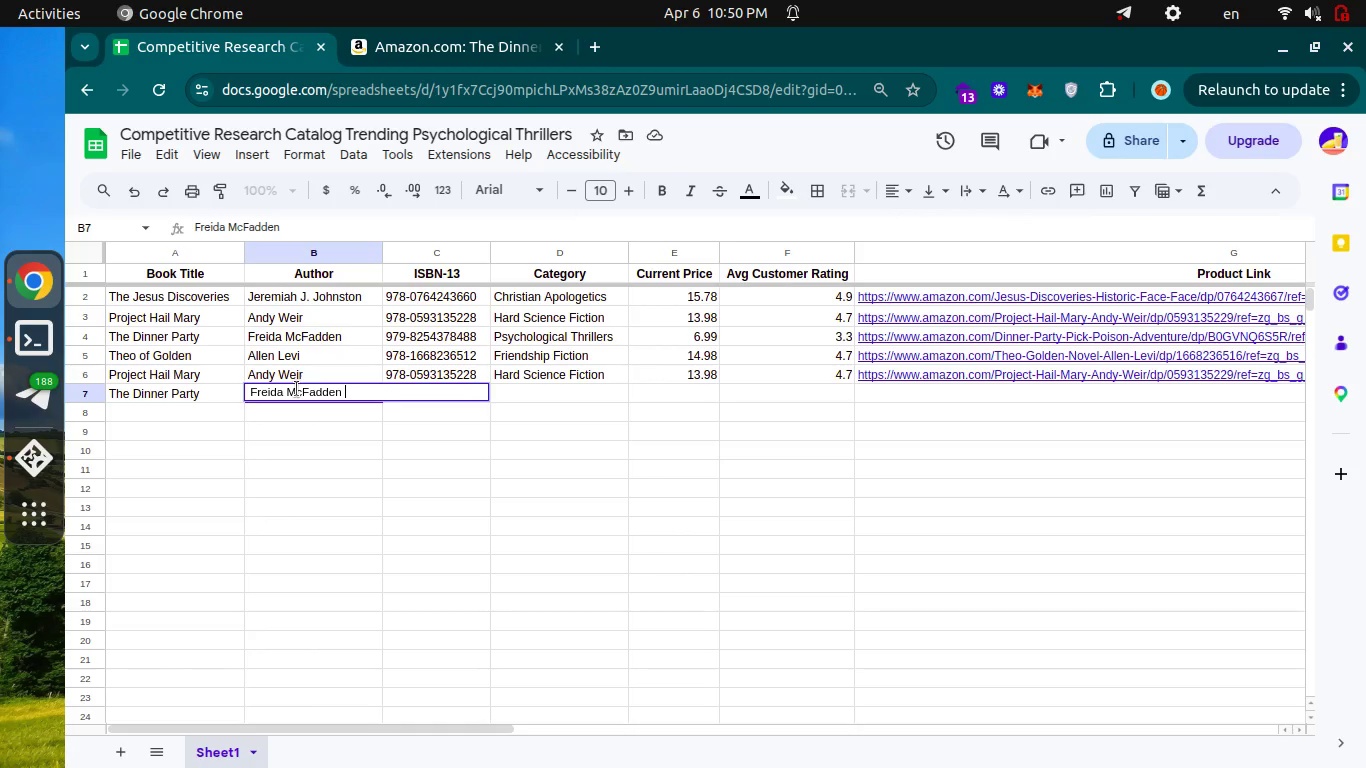 
key(Backspace)
 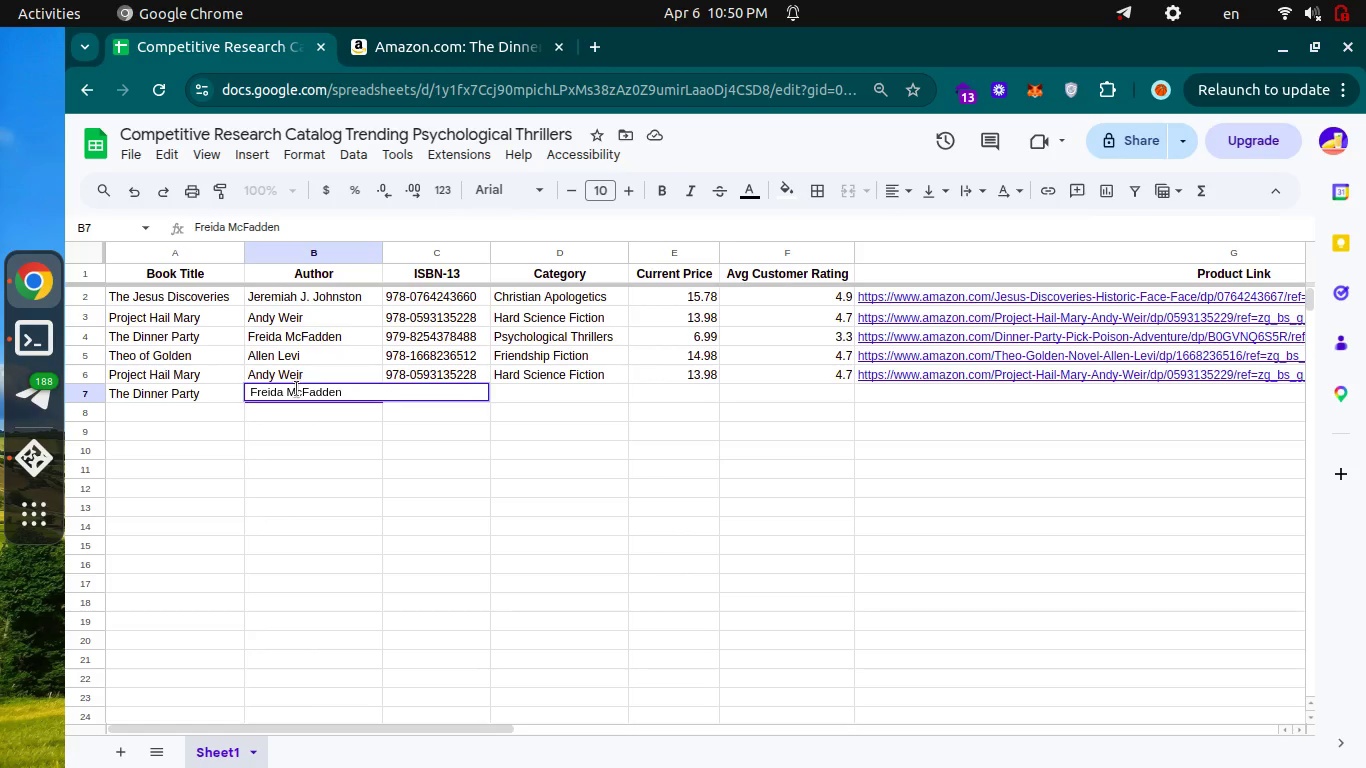 
key(Enter)
 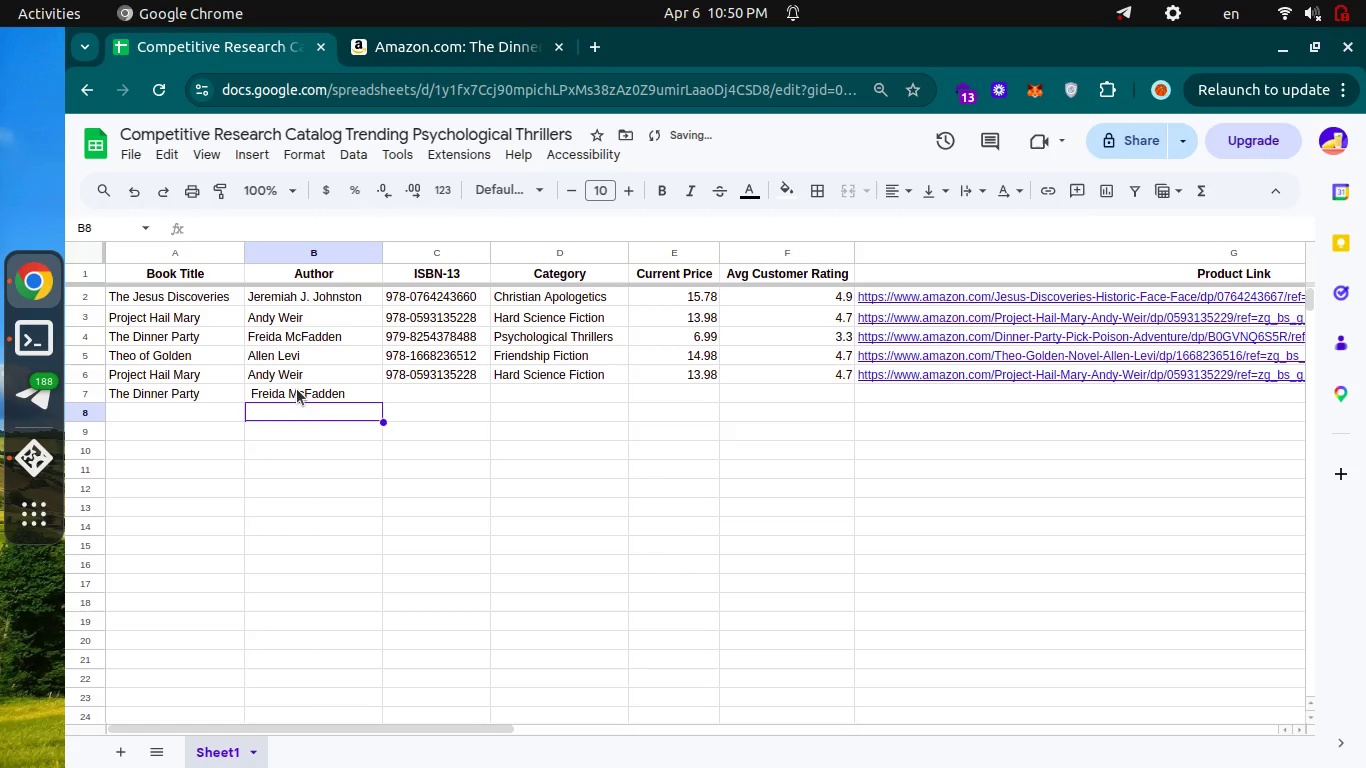 
key(Control+ControlLeft)
 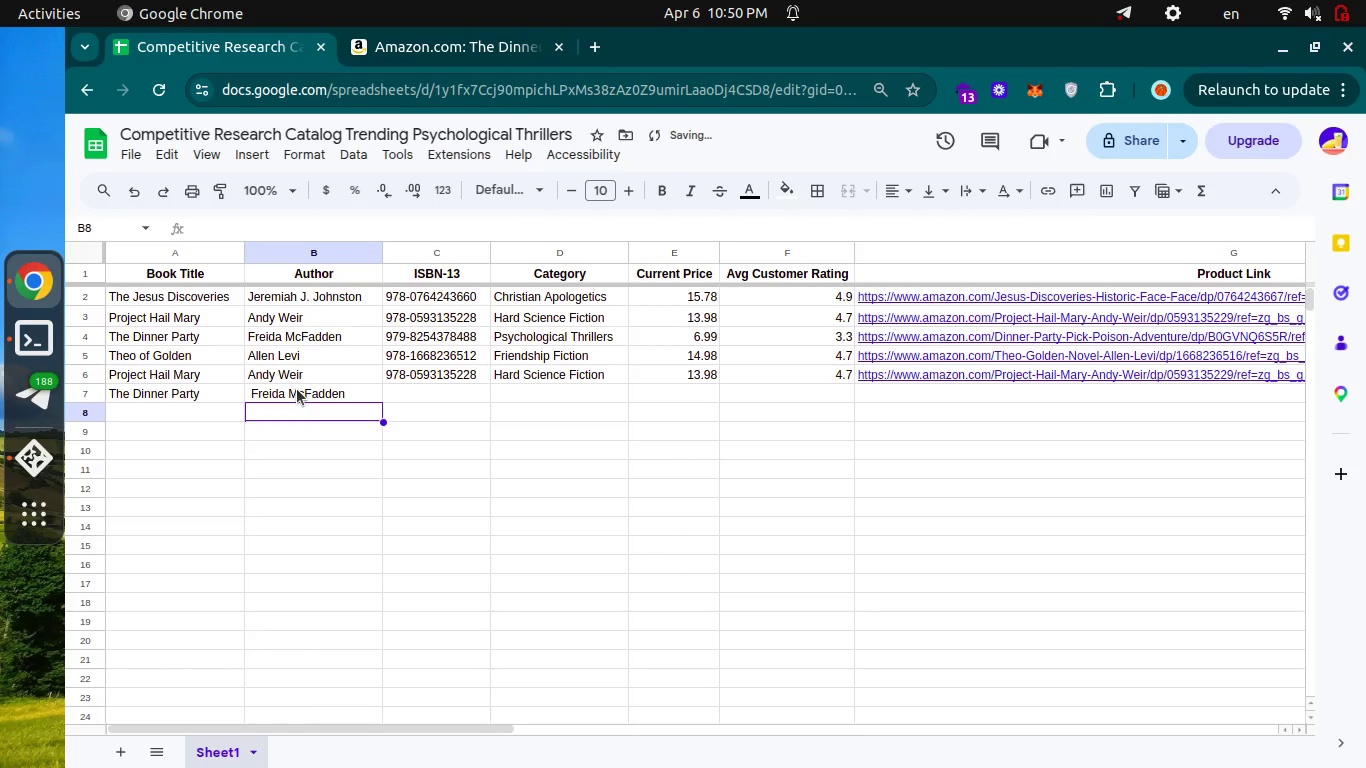 
left_click([297, 389])
 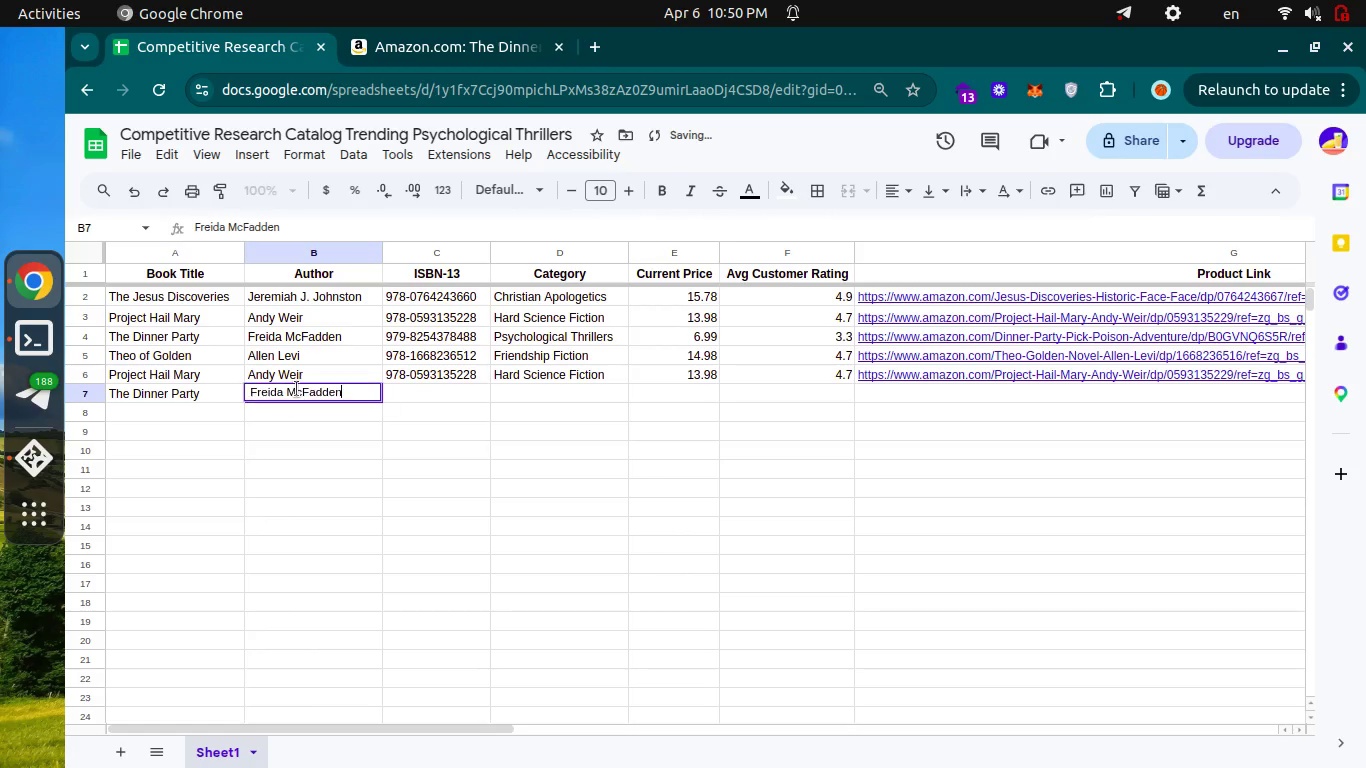 
key(Enter)
 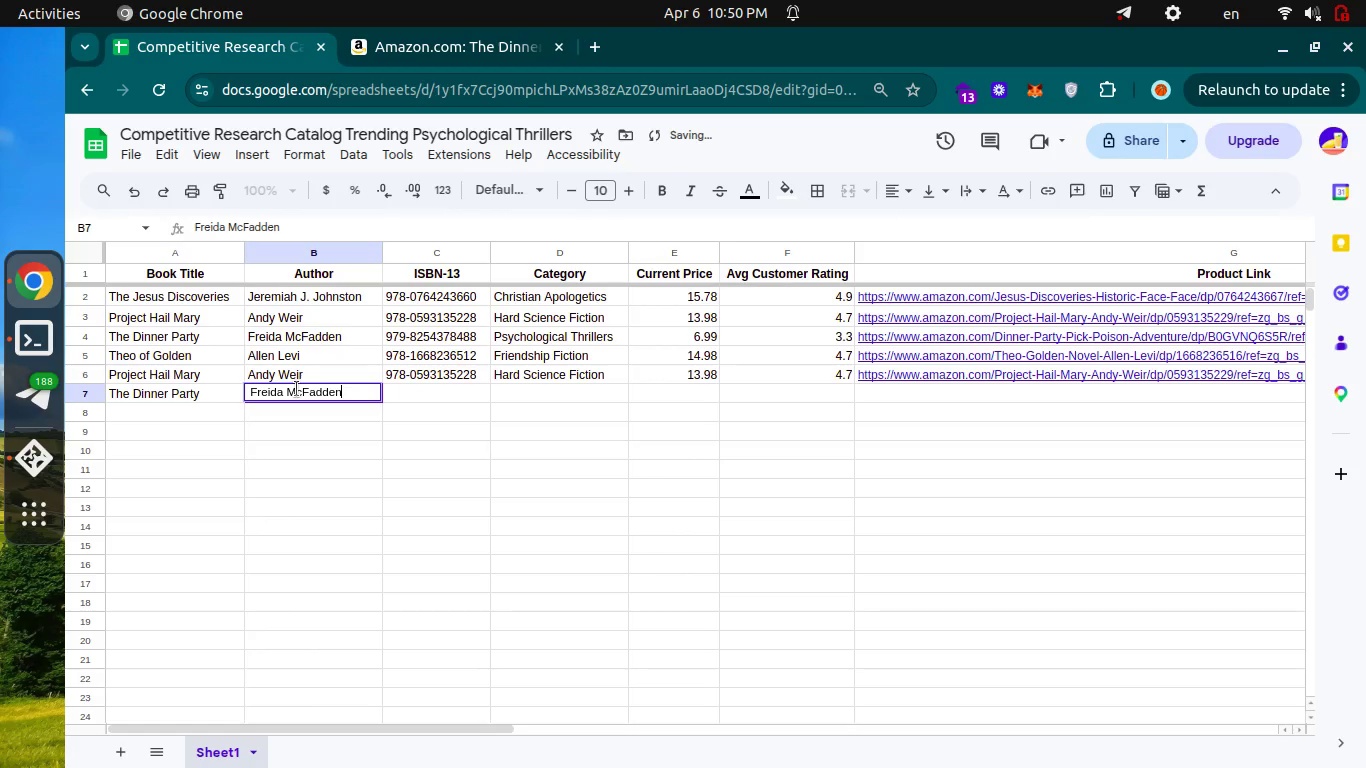 
key(ArrowUp)
 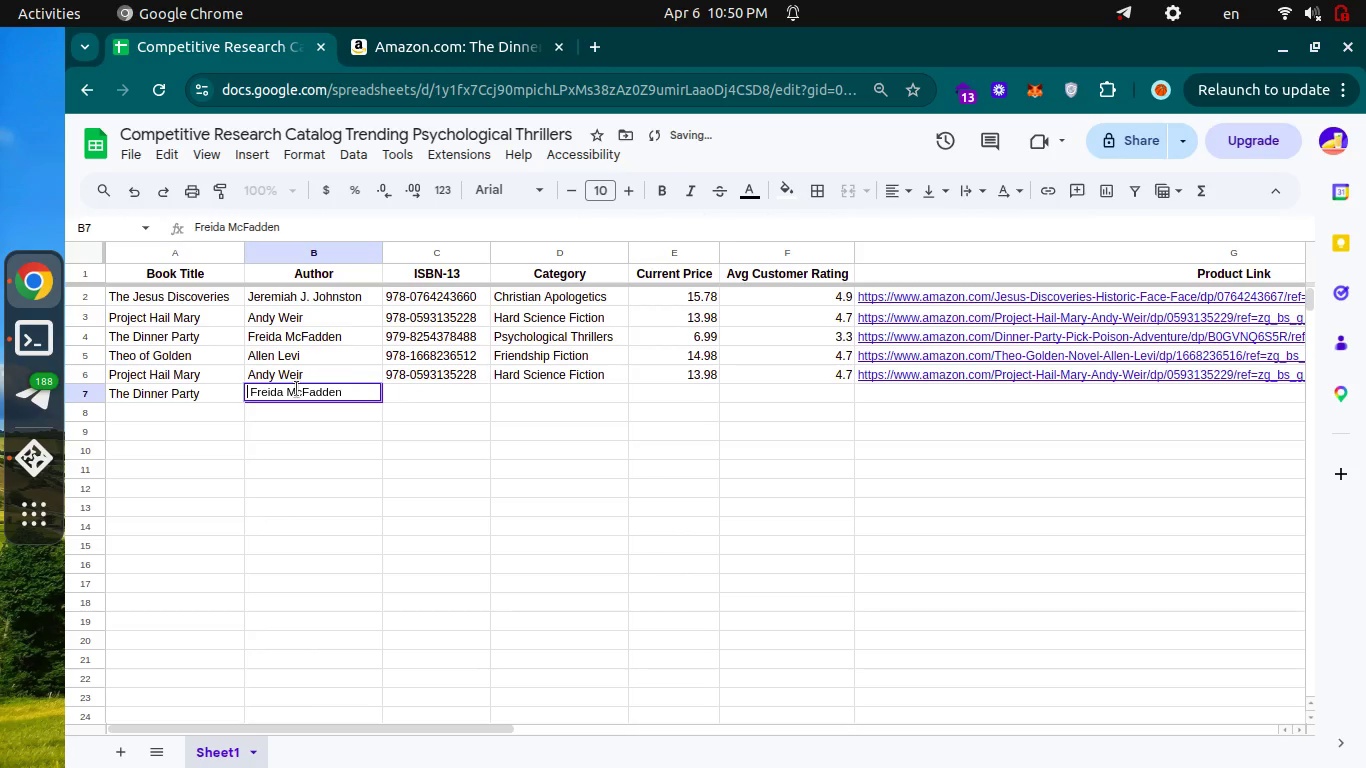 
key(ArrowRight)
 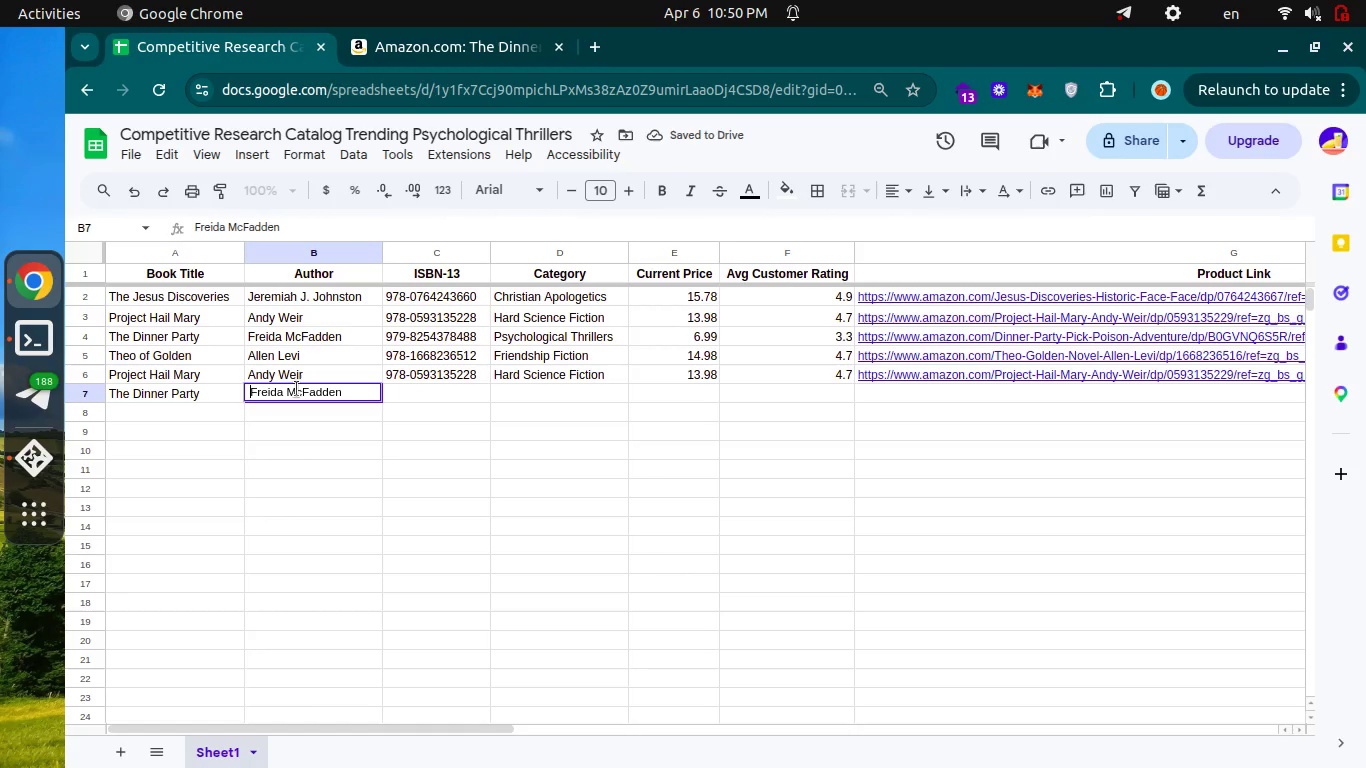 
key(Backspace)
 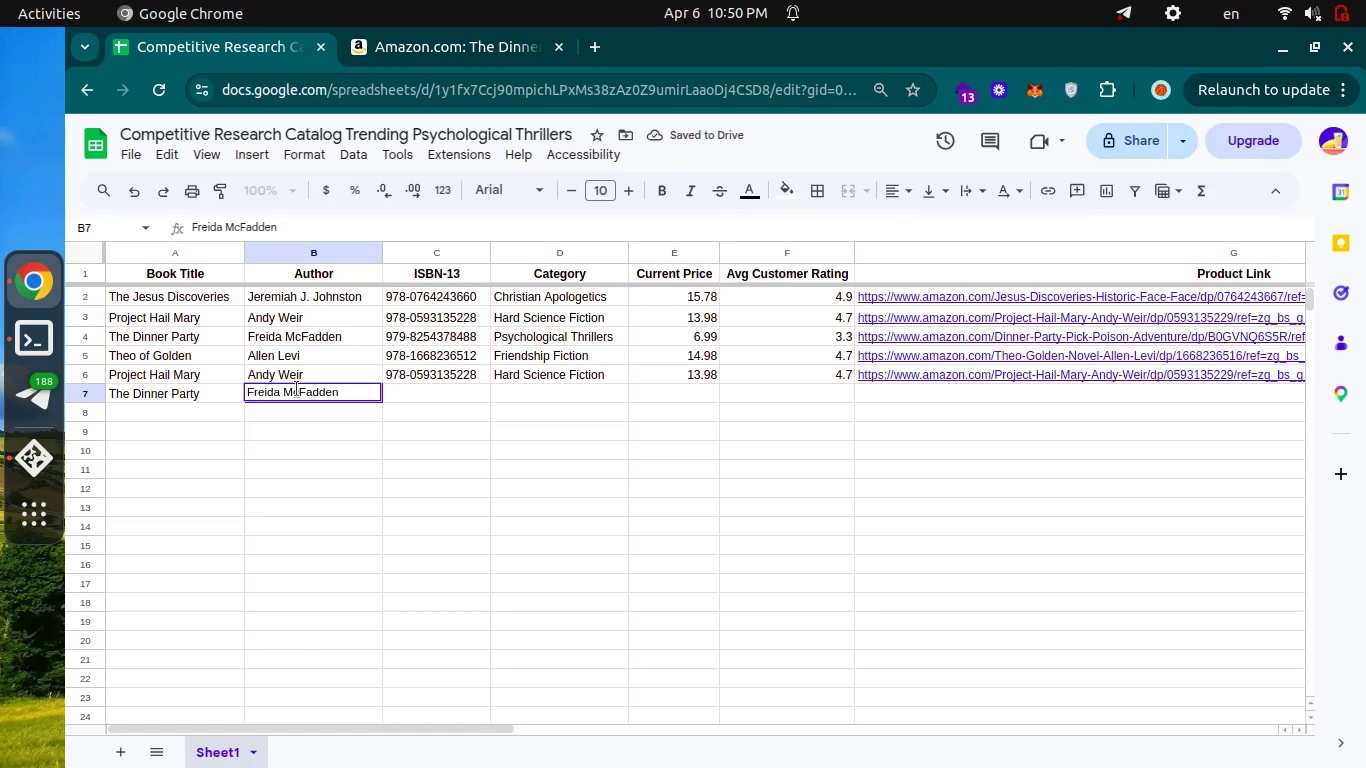 
key(Enter)
 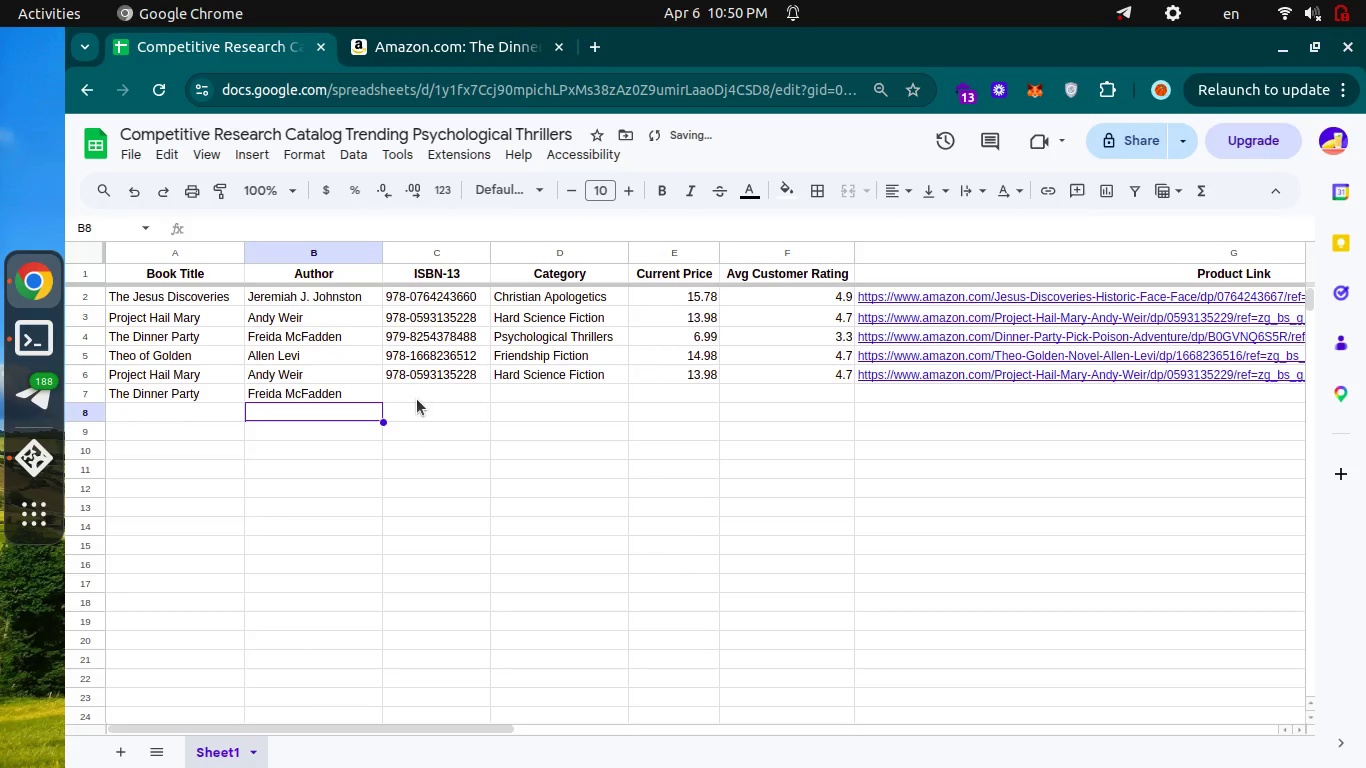 
left_click([417, 399])
 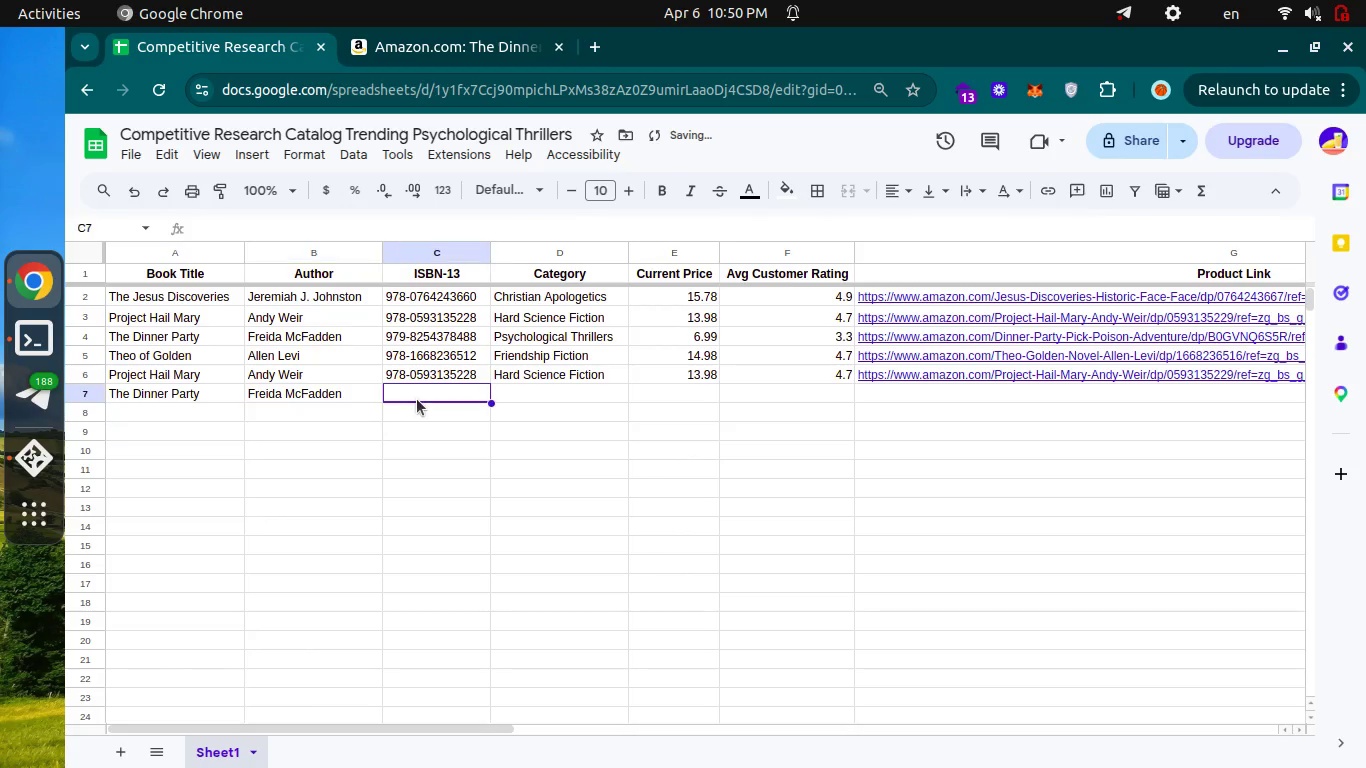 
key(Control+ControlLeft)
 